 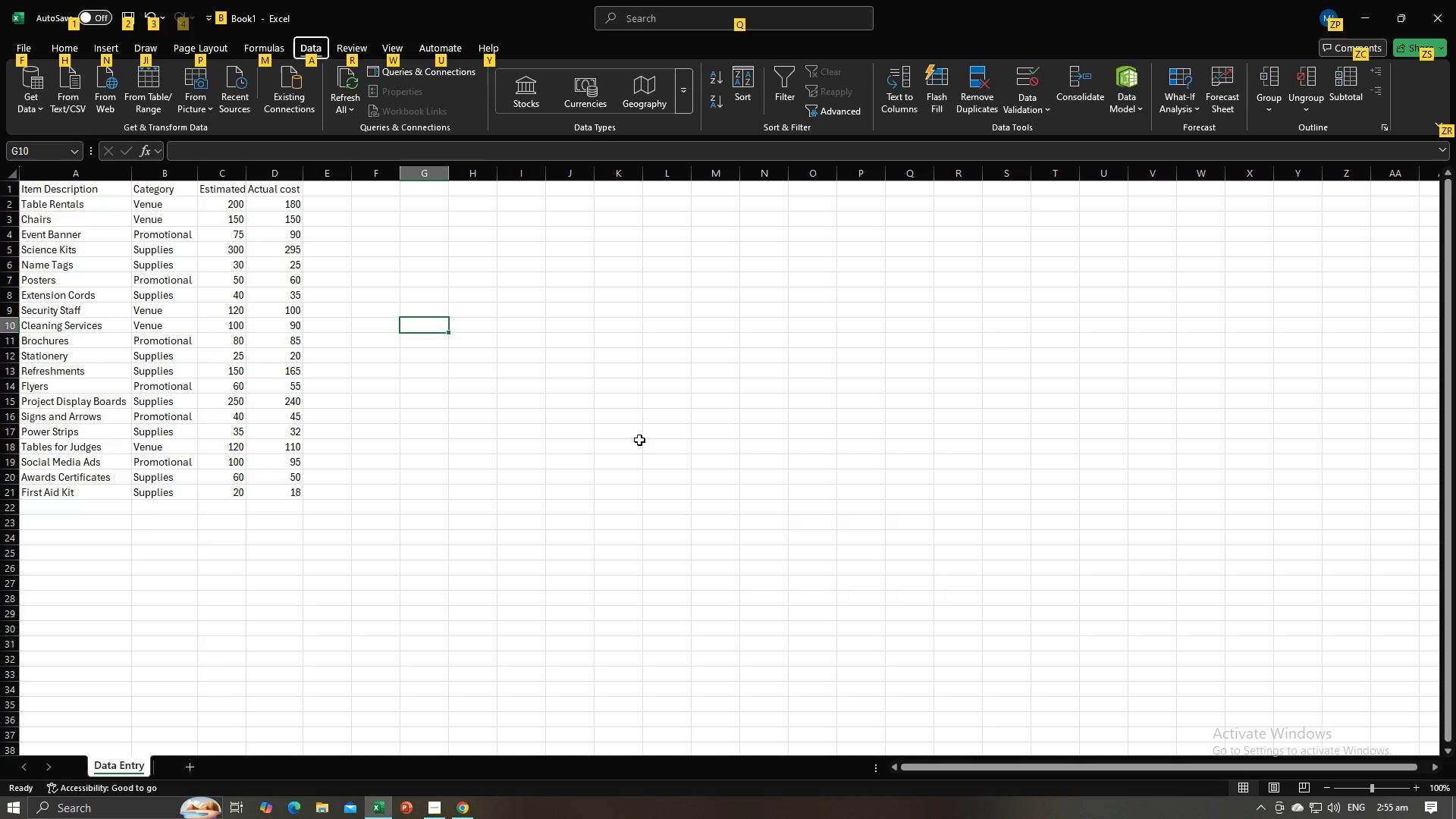 
left_click([550, 439])
 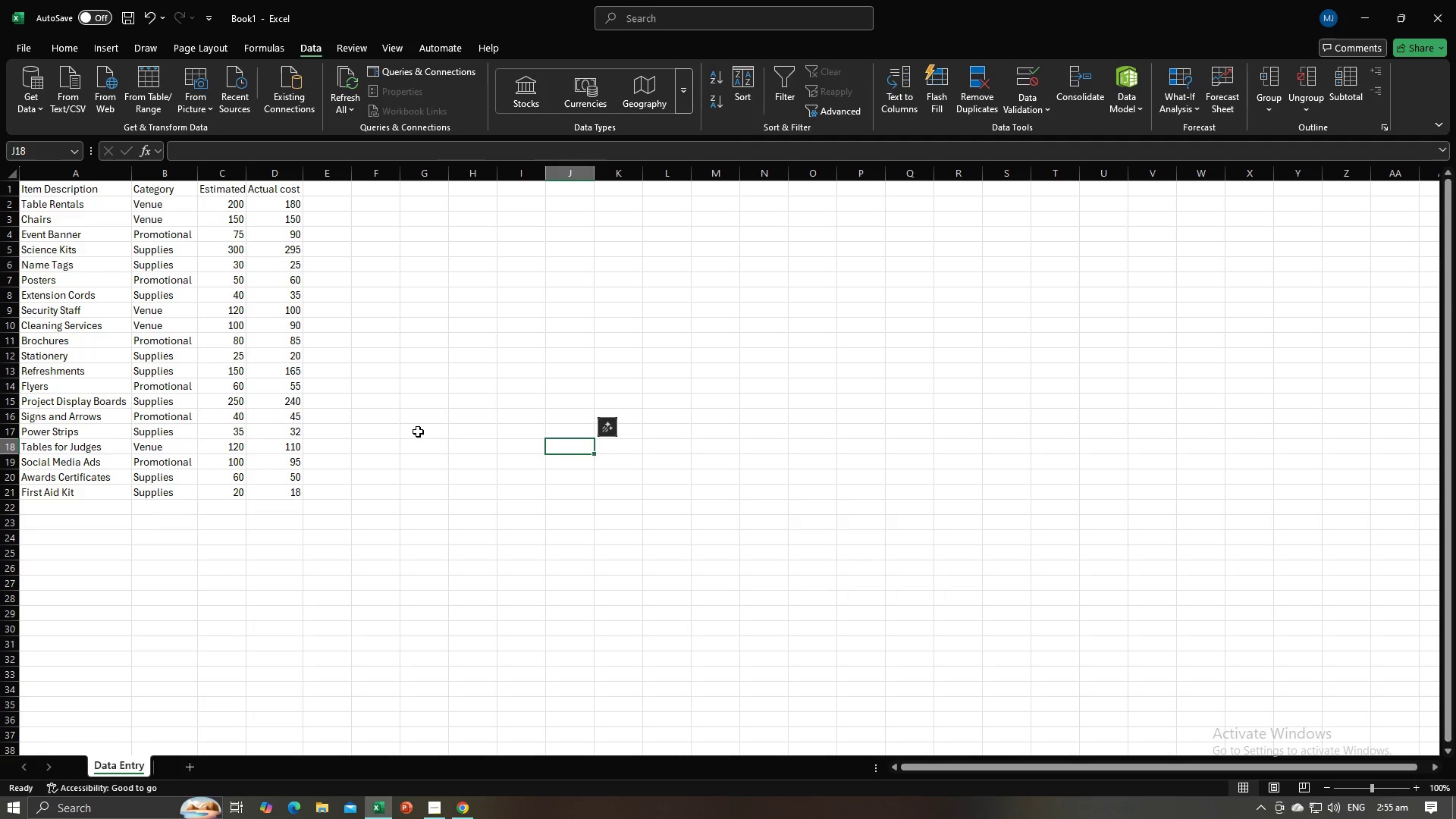 
left_click([418, 431])
 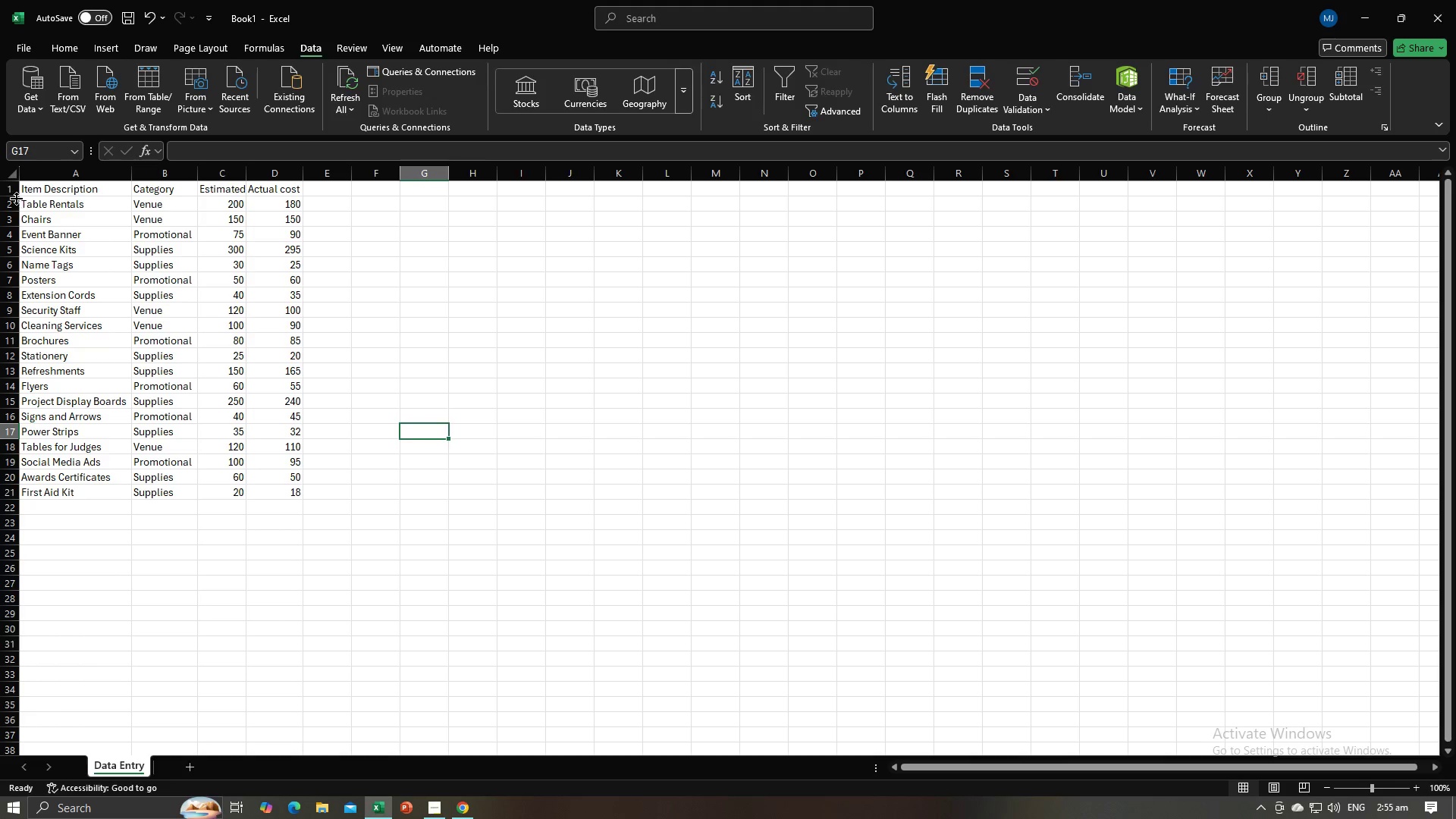 
left_click([8, 189])
 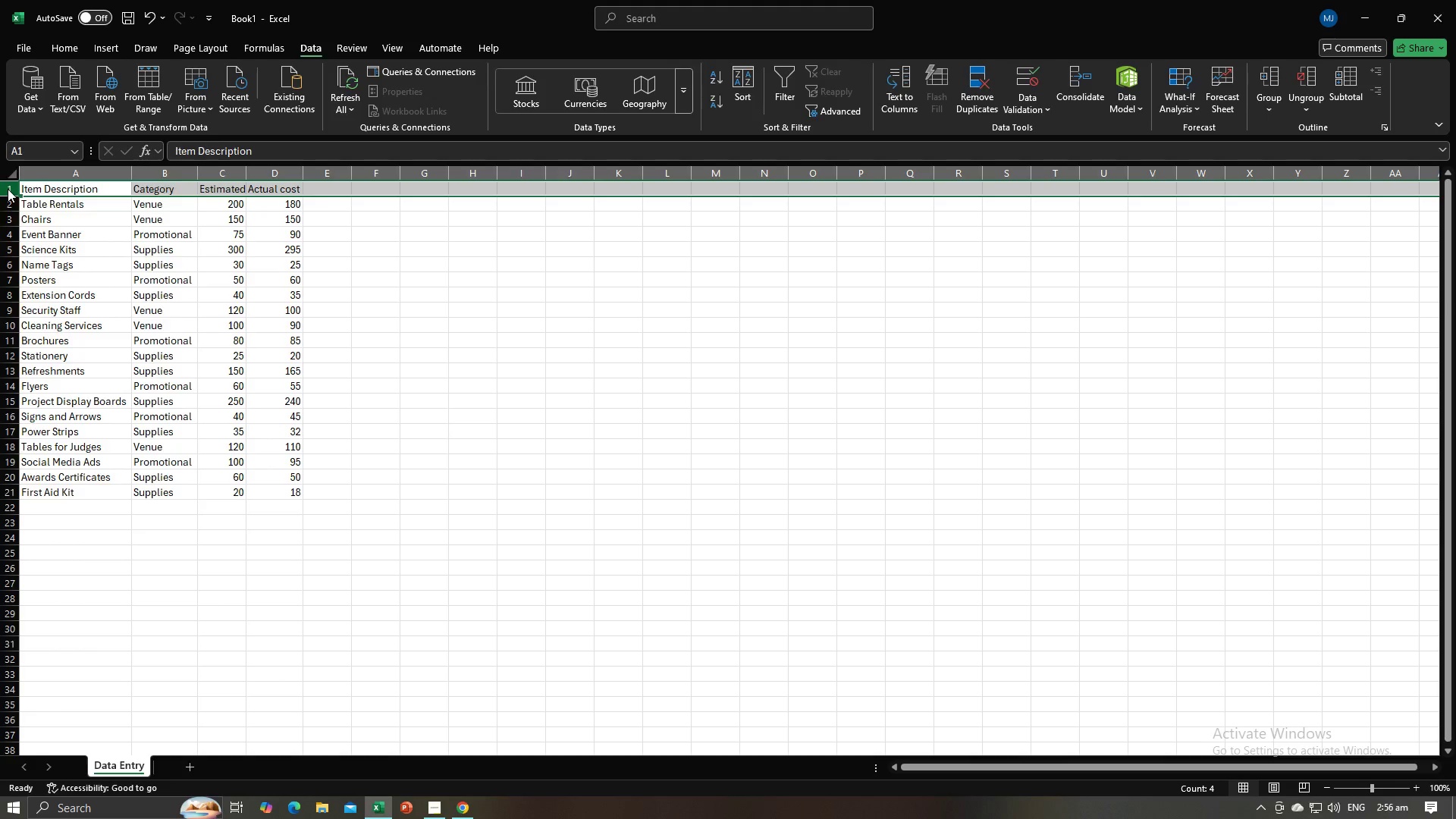 
right_click([8, 189])
 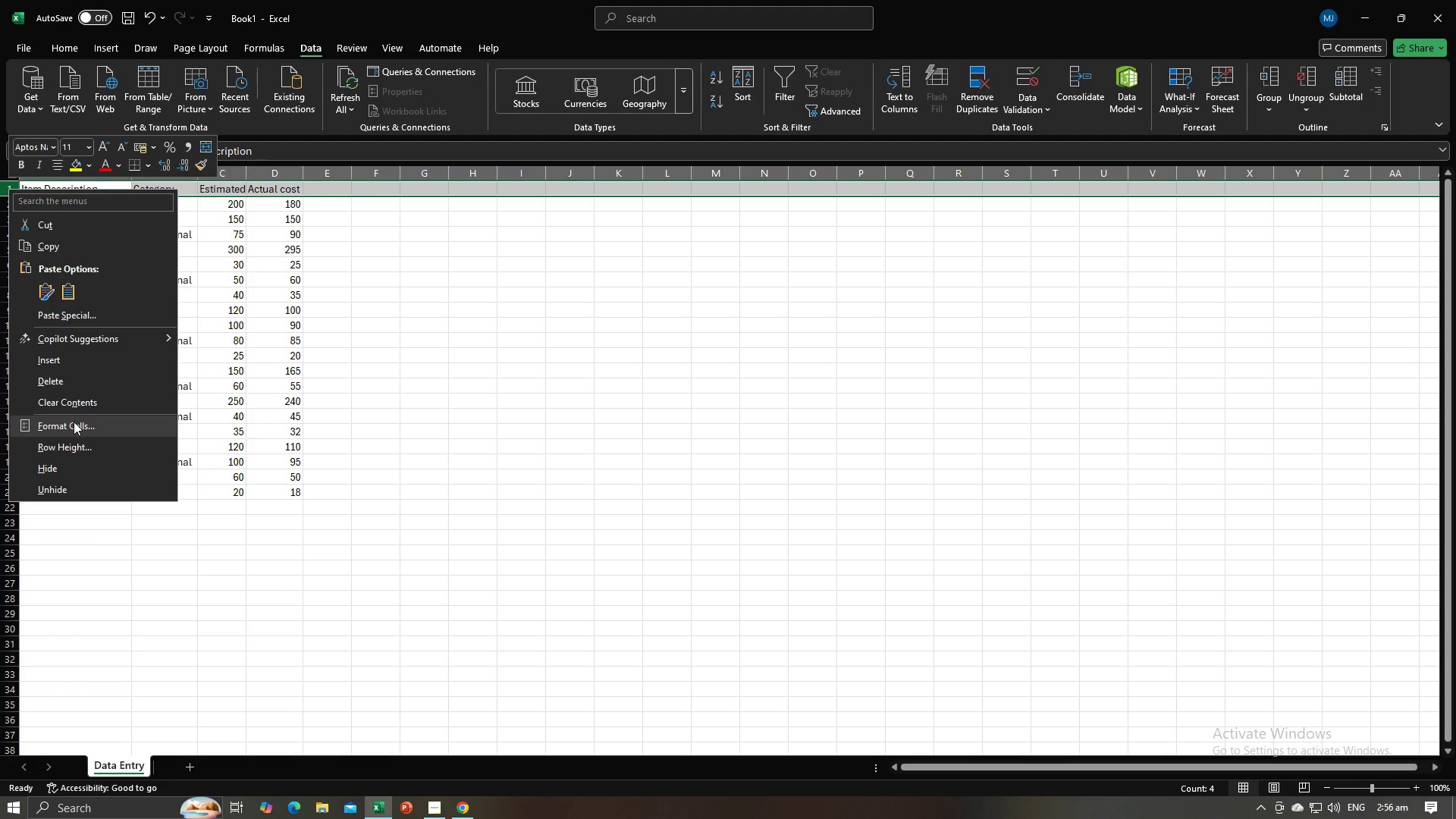 
left_click([71, 442])
 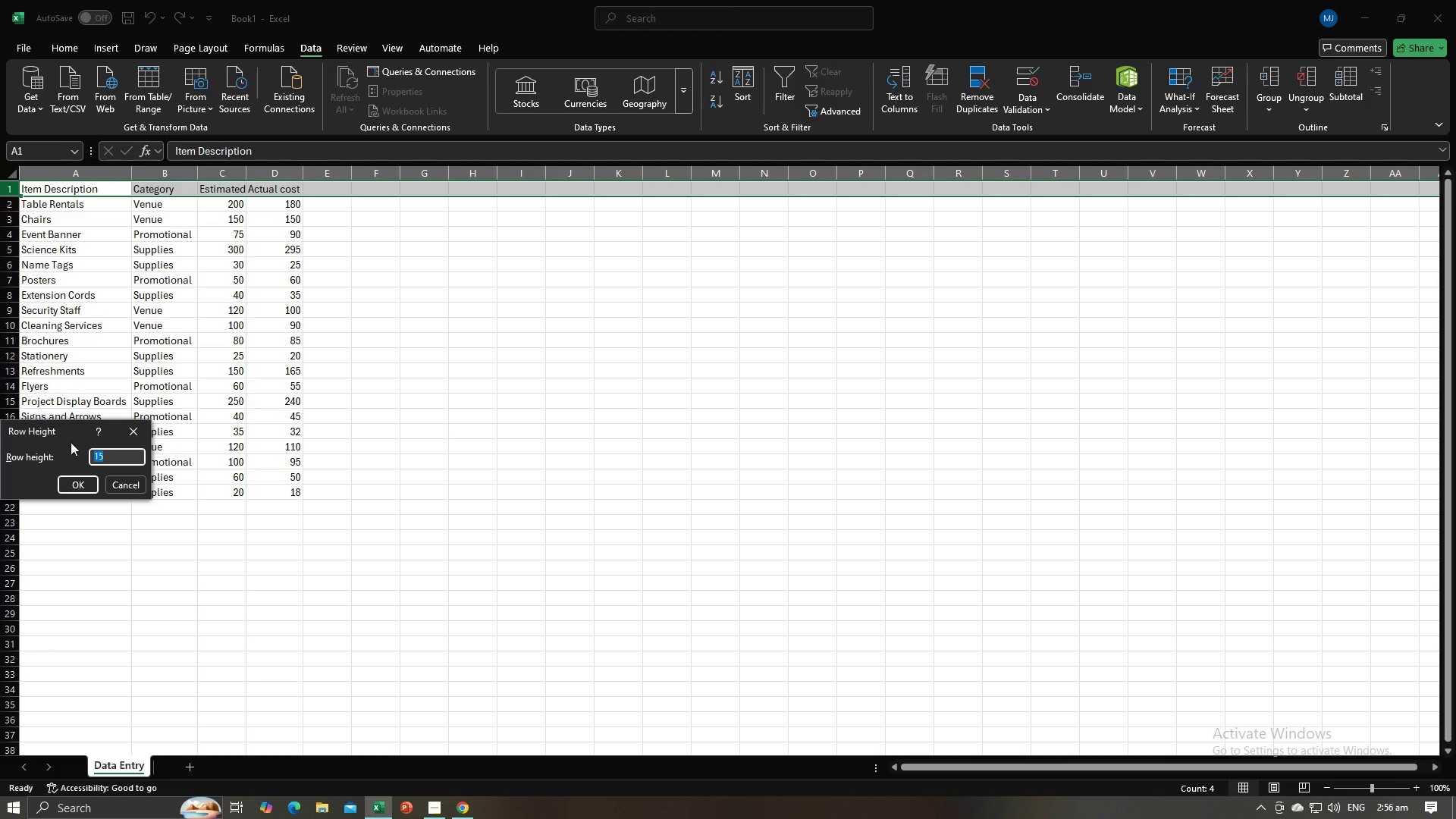 
type(40)
 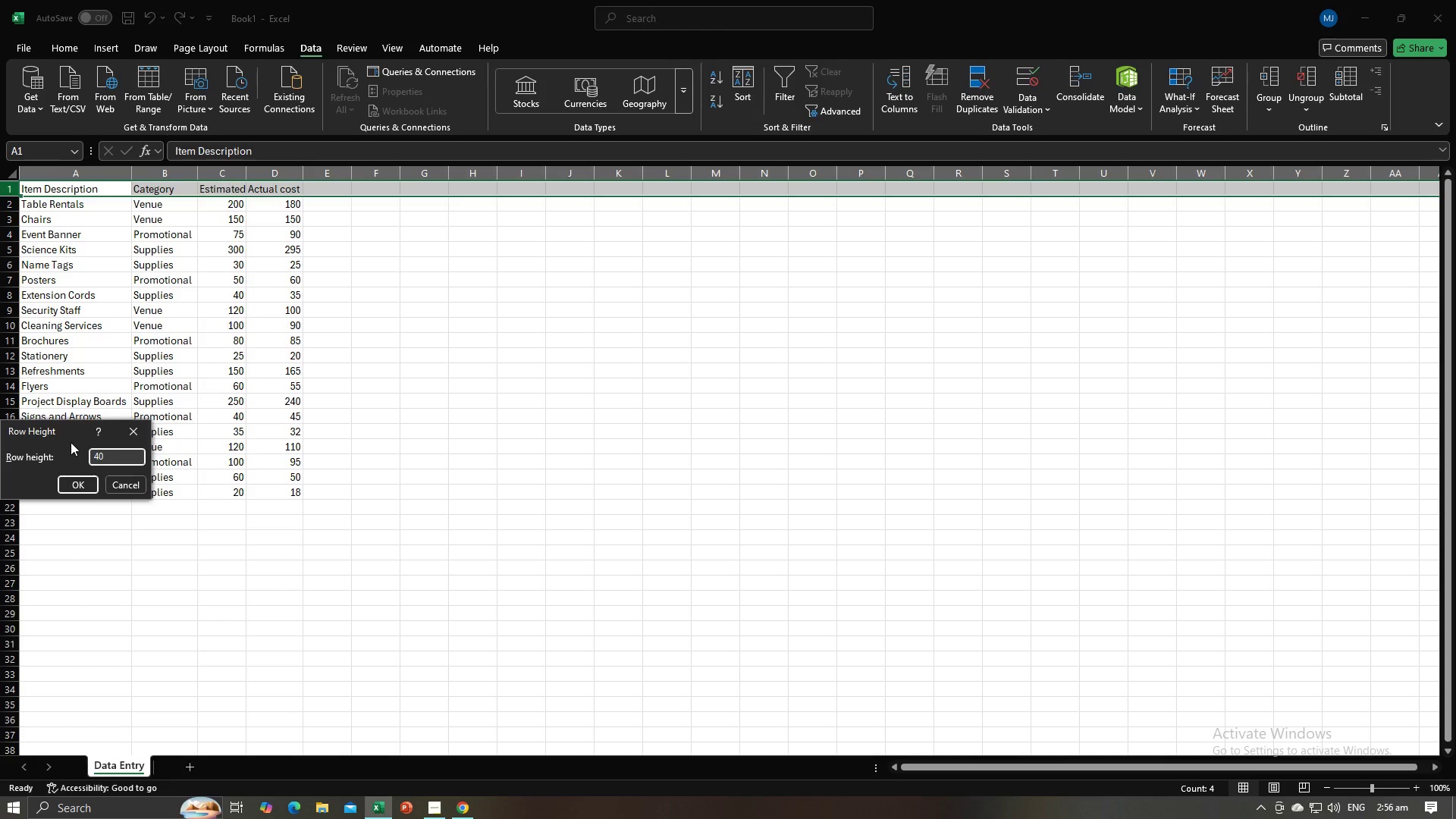 
key(Enter)
 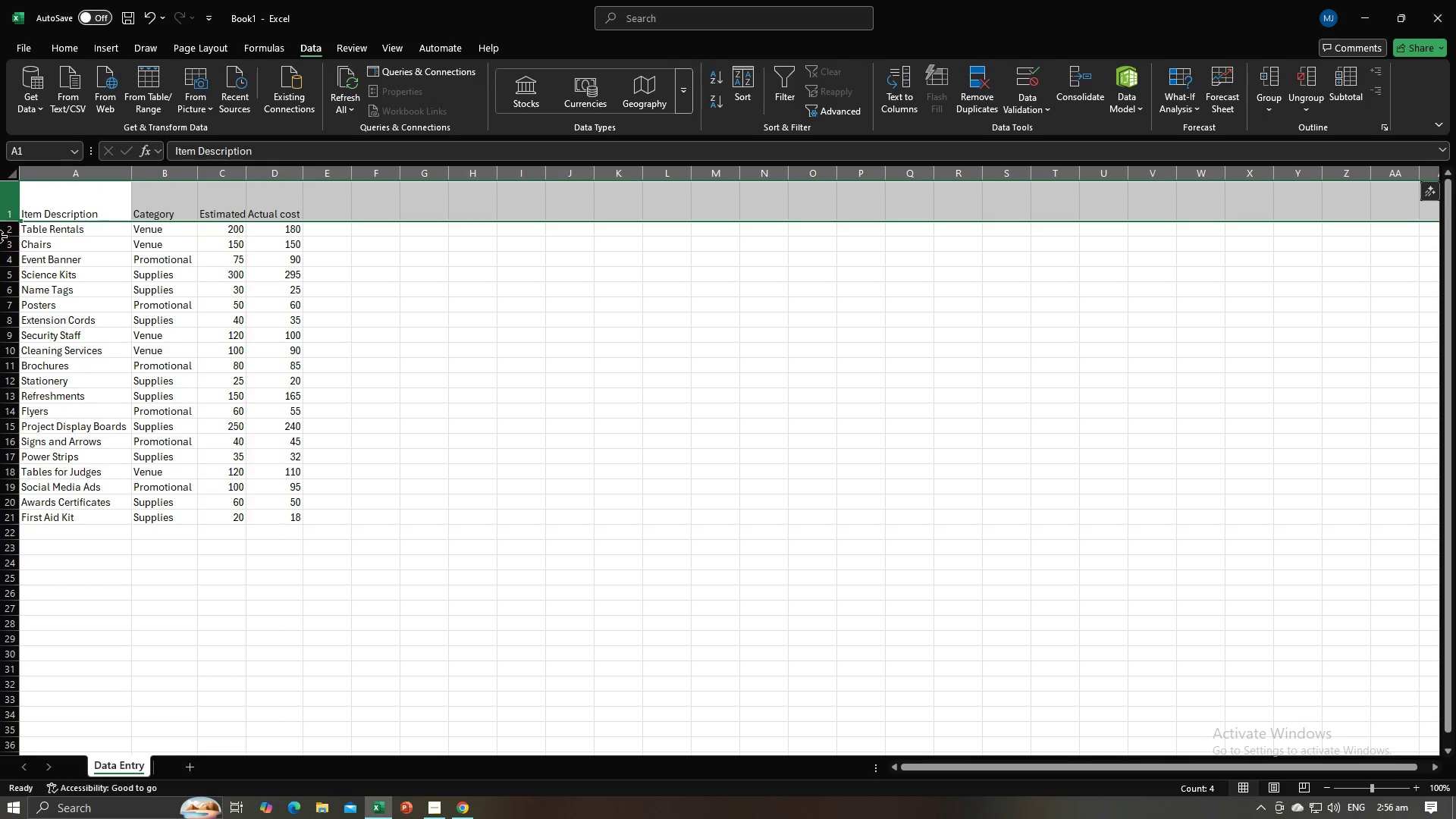 
left_click_drag(start_coordinate=[5, 228], to_coordinate=[0, 513])
 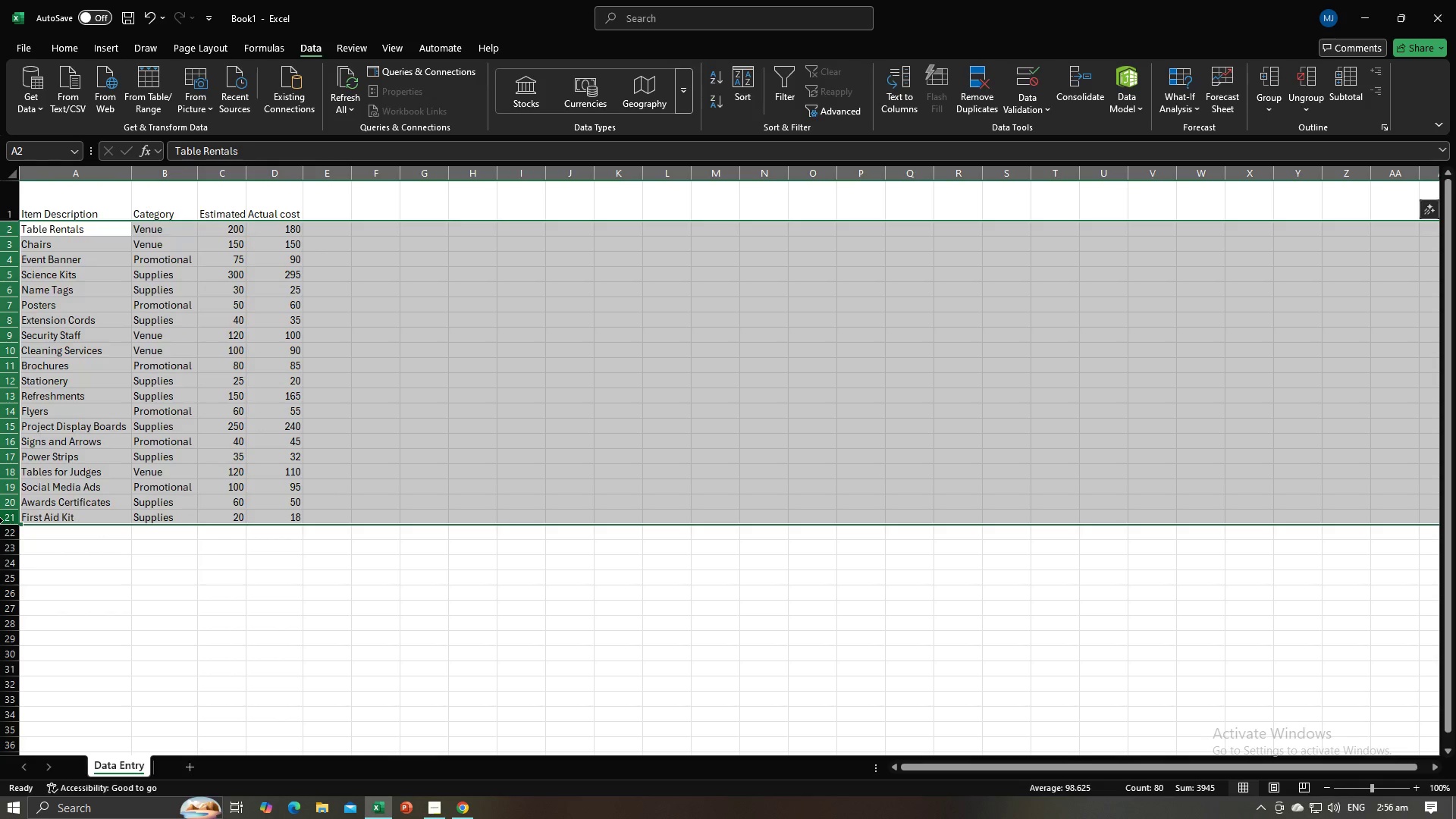 
right_click([3, 520])
 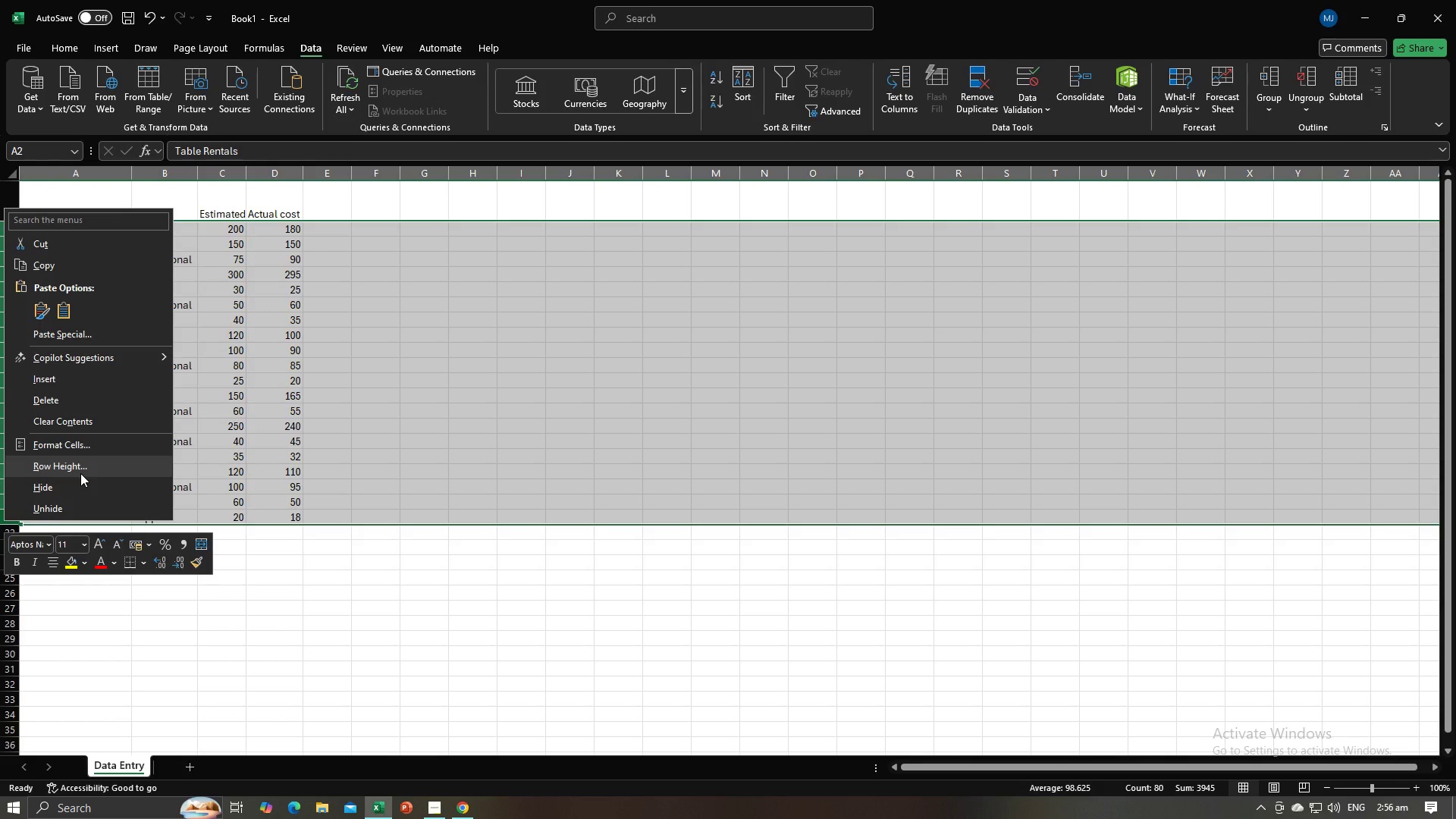 
left_click([80, 473])
 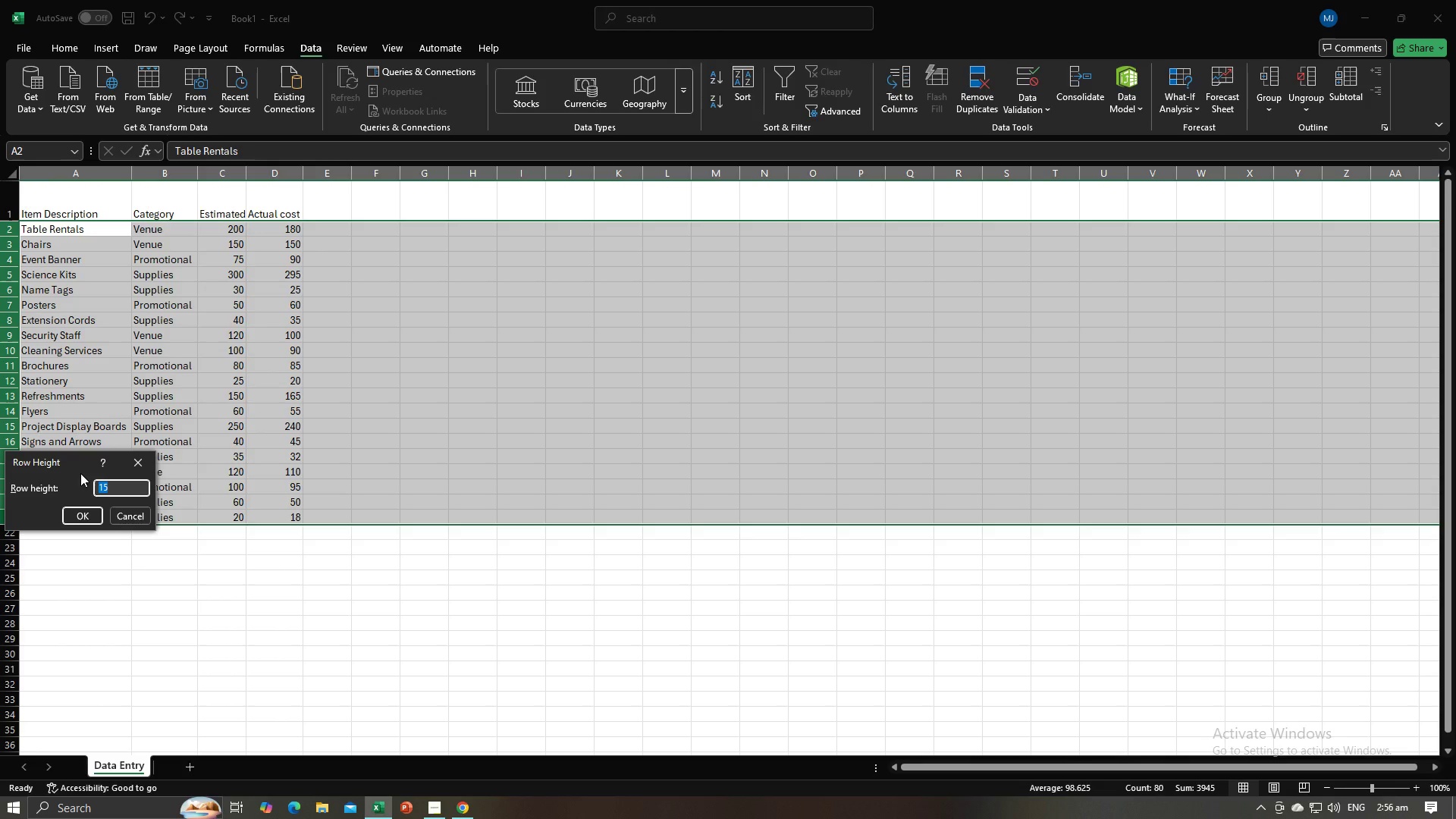 
key(Numpad3)
 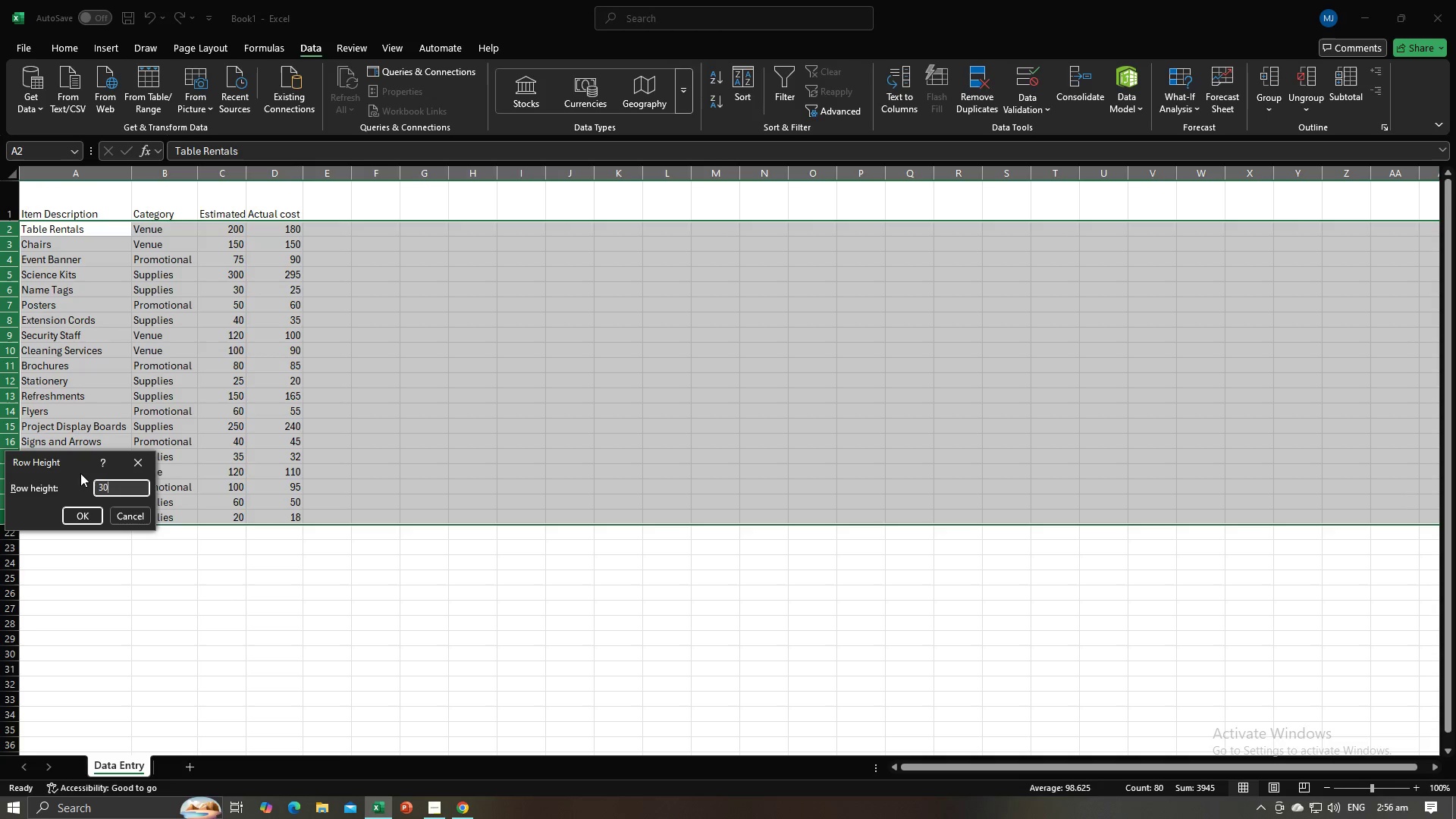 
key(Numpad0)
 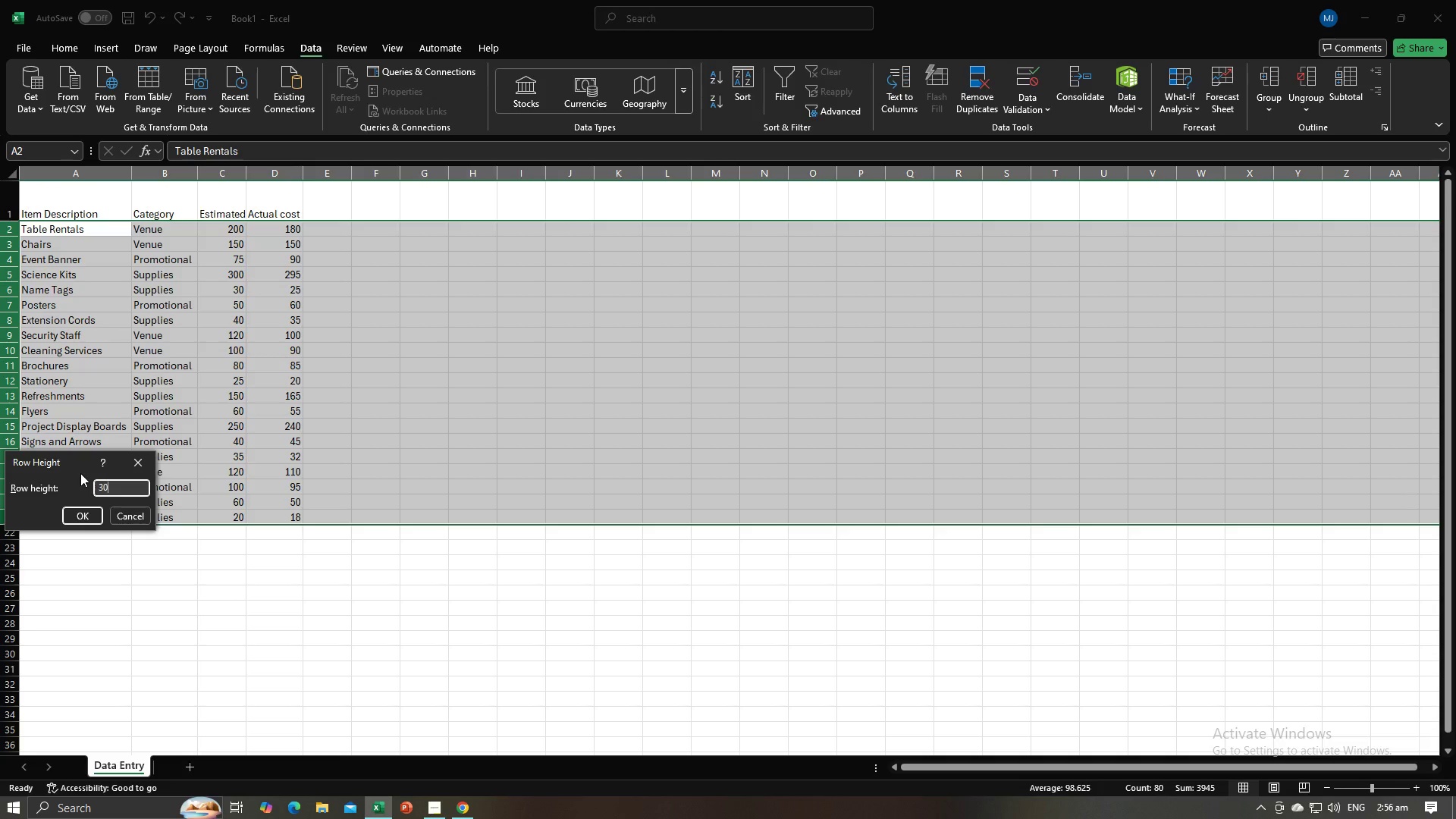 
key(NumpadEnter)
 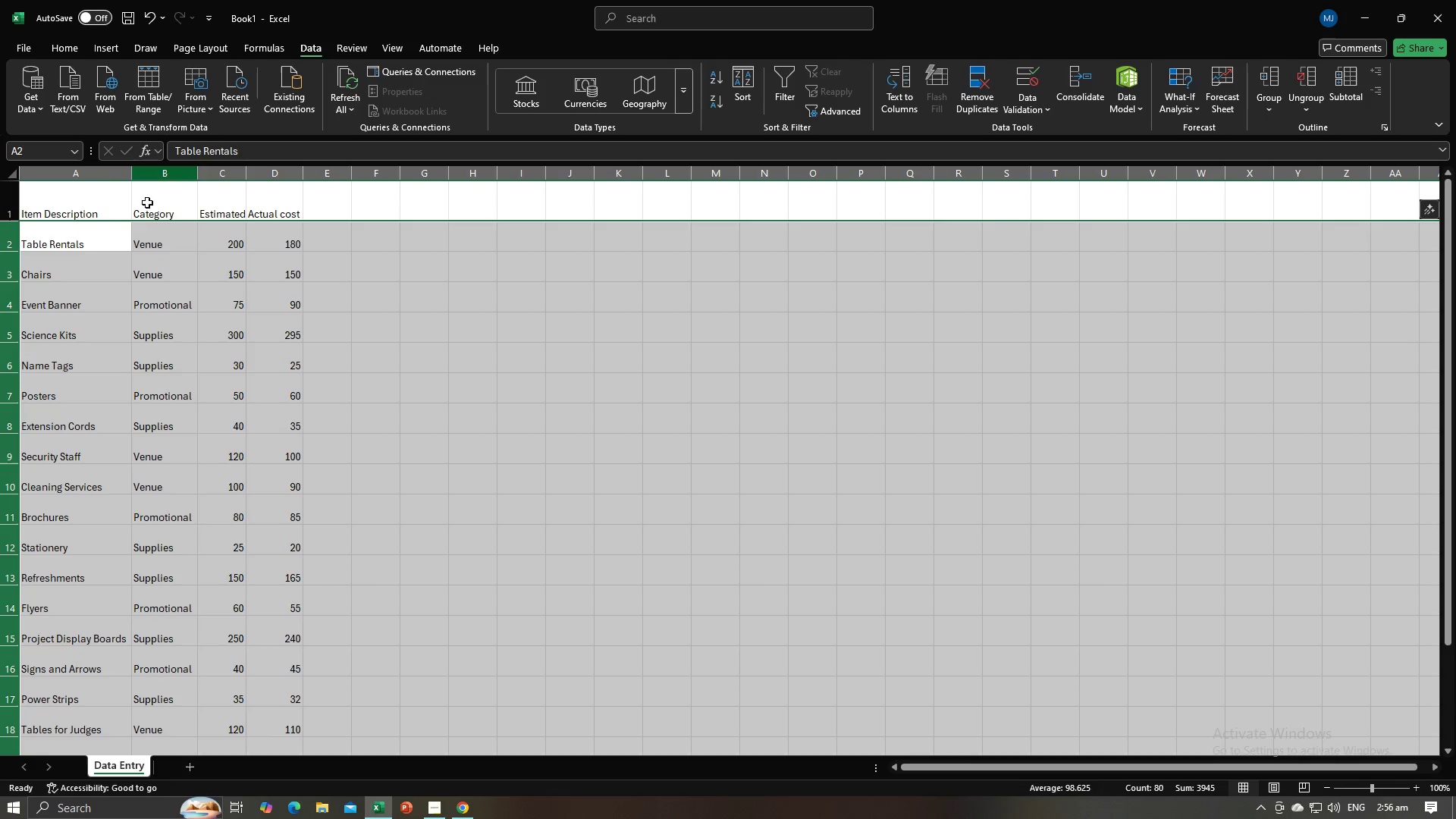 
left_click_drag(start_coordinate=[50, 204], to_coordinate=[296, 723])
 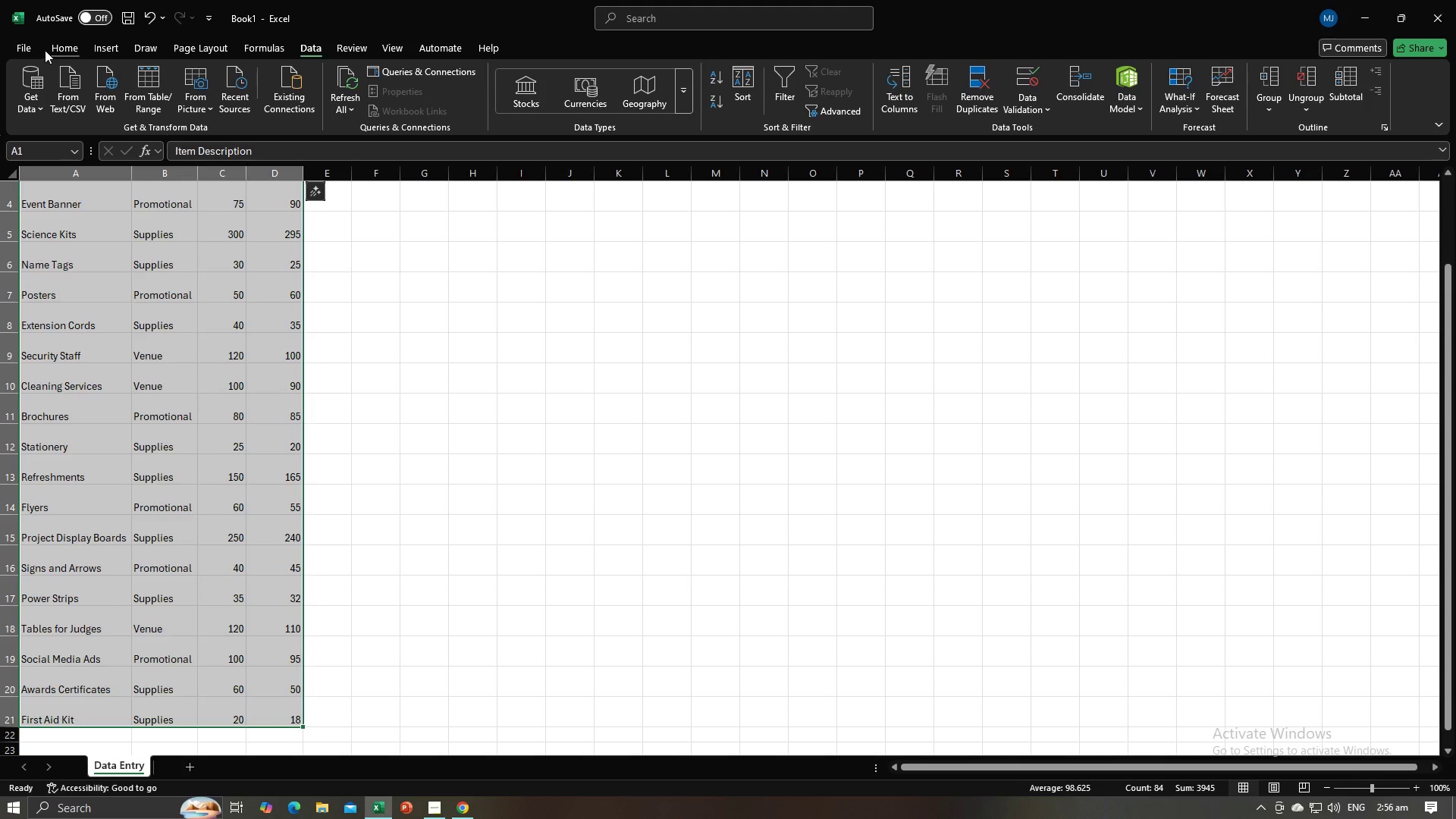 
left_click([45, 50])
 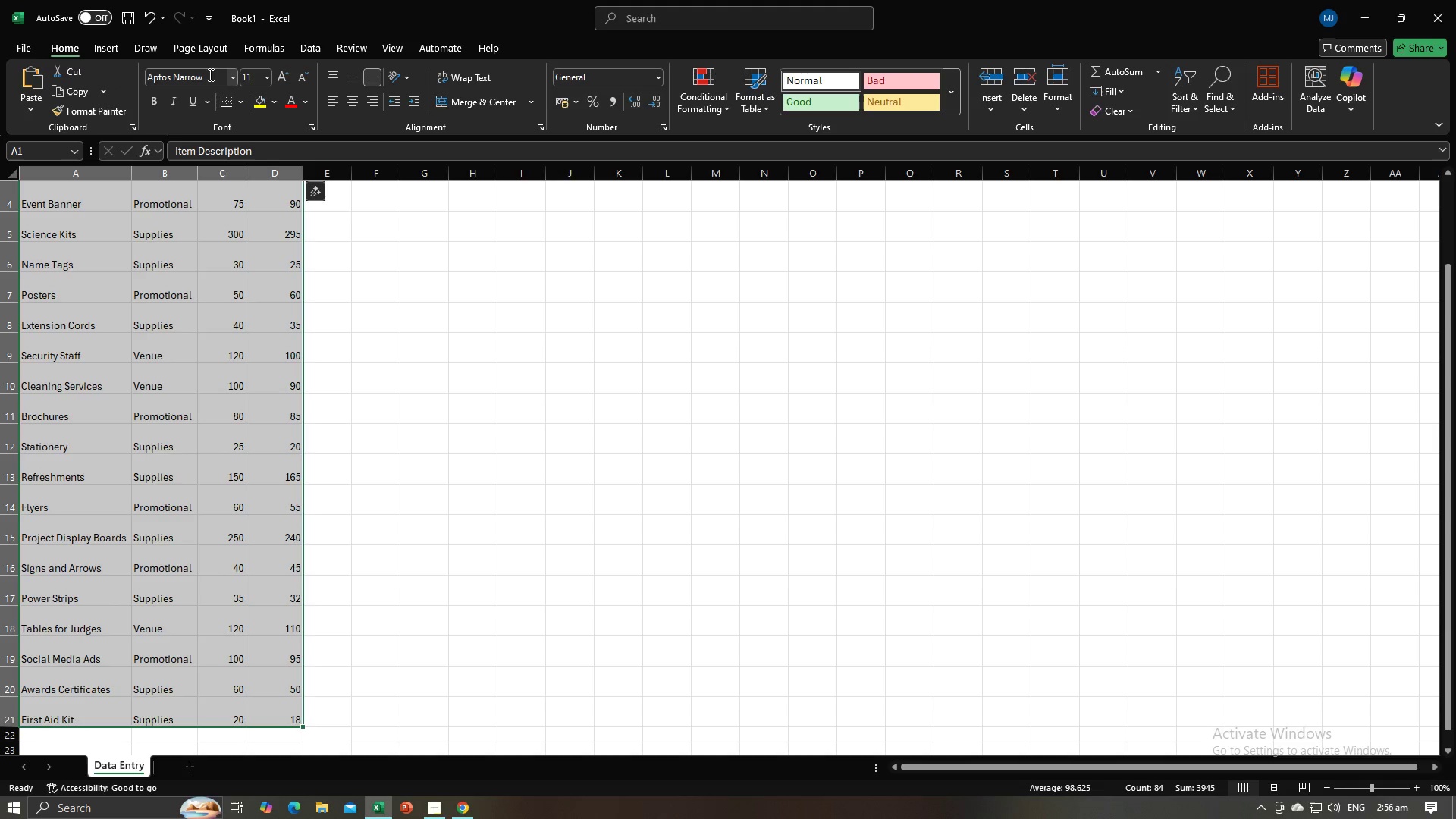 
left_click([209, 74])
 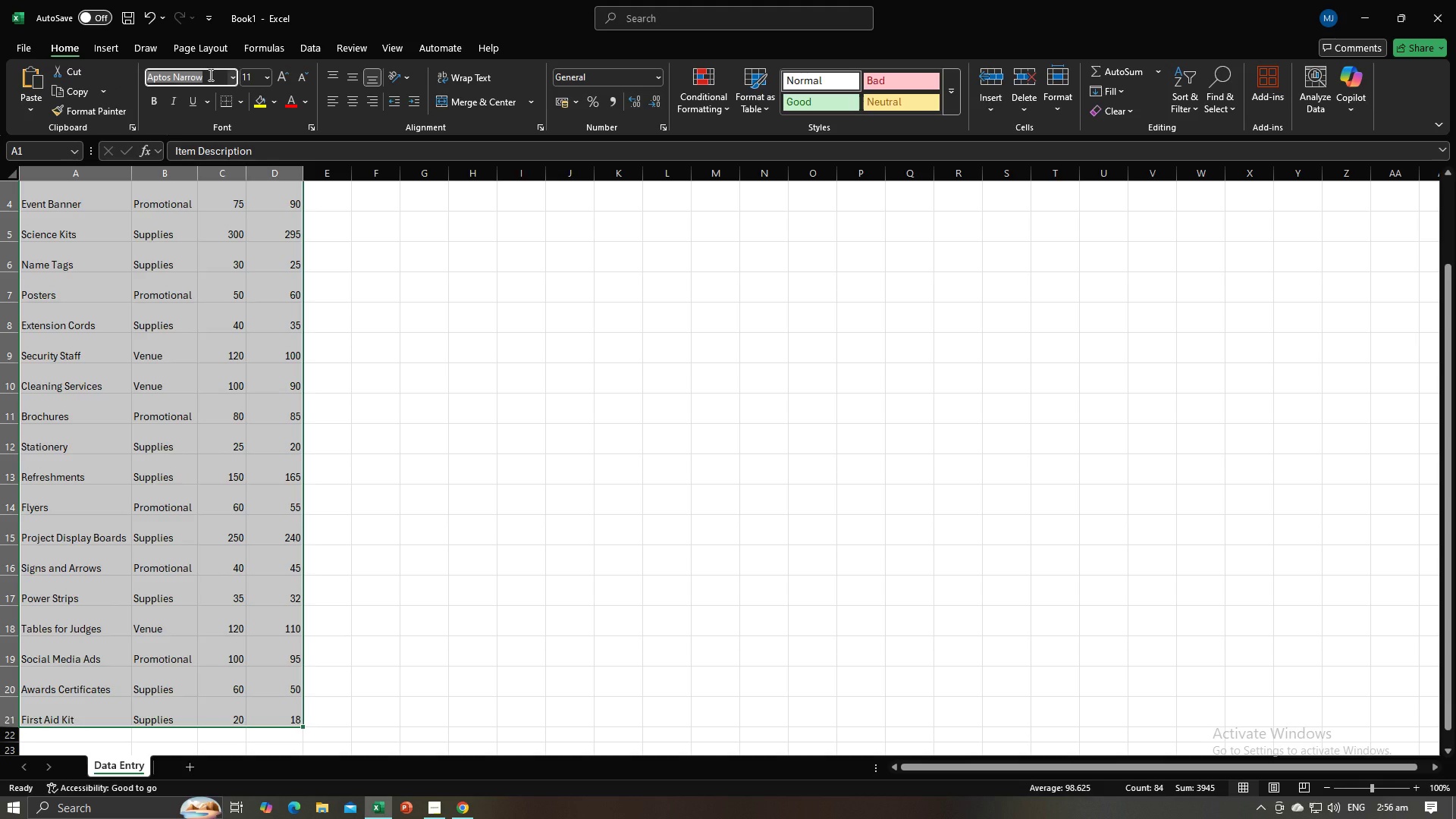 
type(Arial )
key(Backspace)
 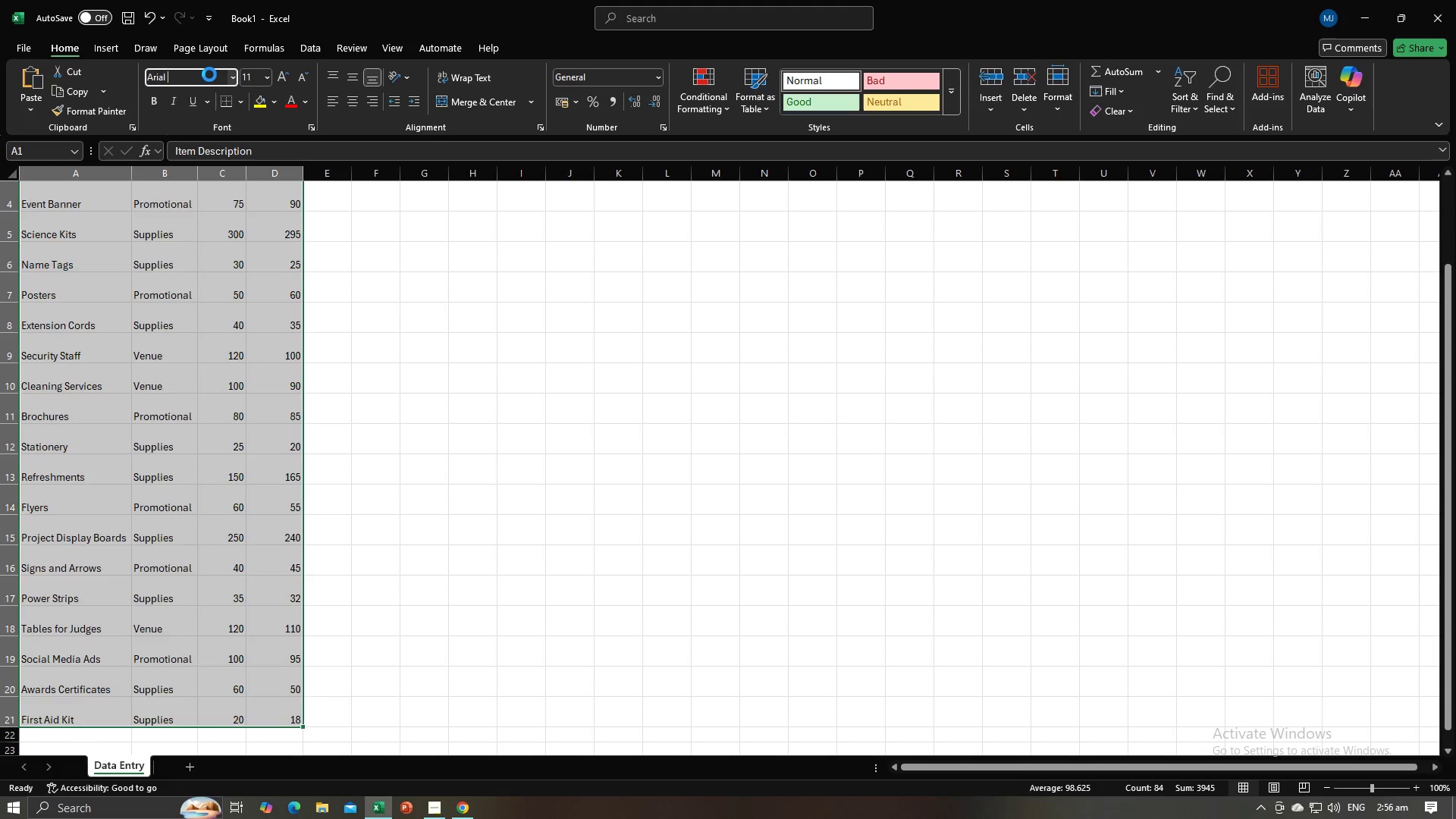 
key(Enter)
 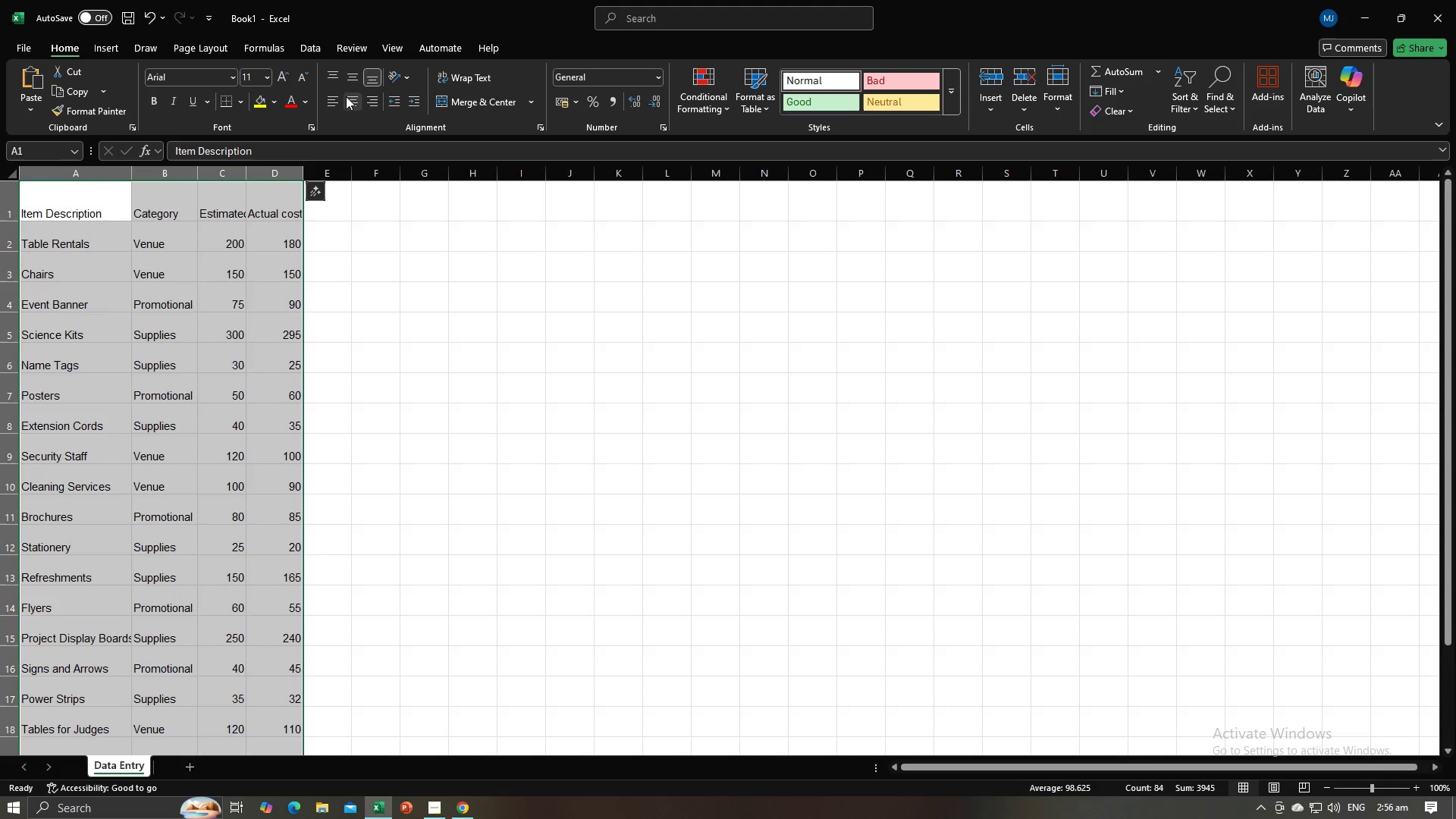 
double_click([349, 76])
 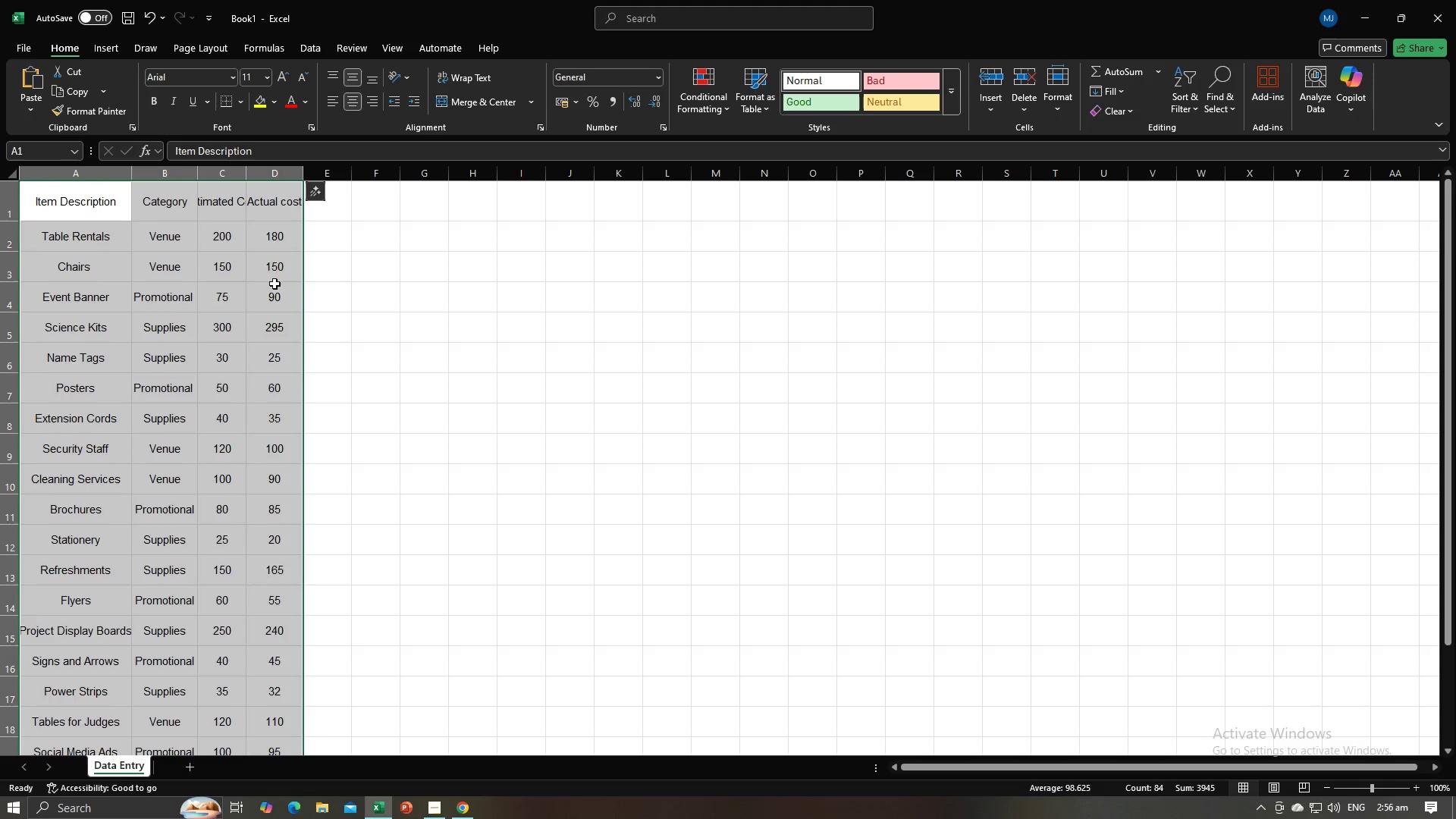 
left_click([275, 284])
 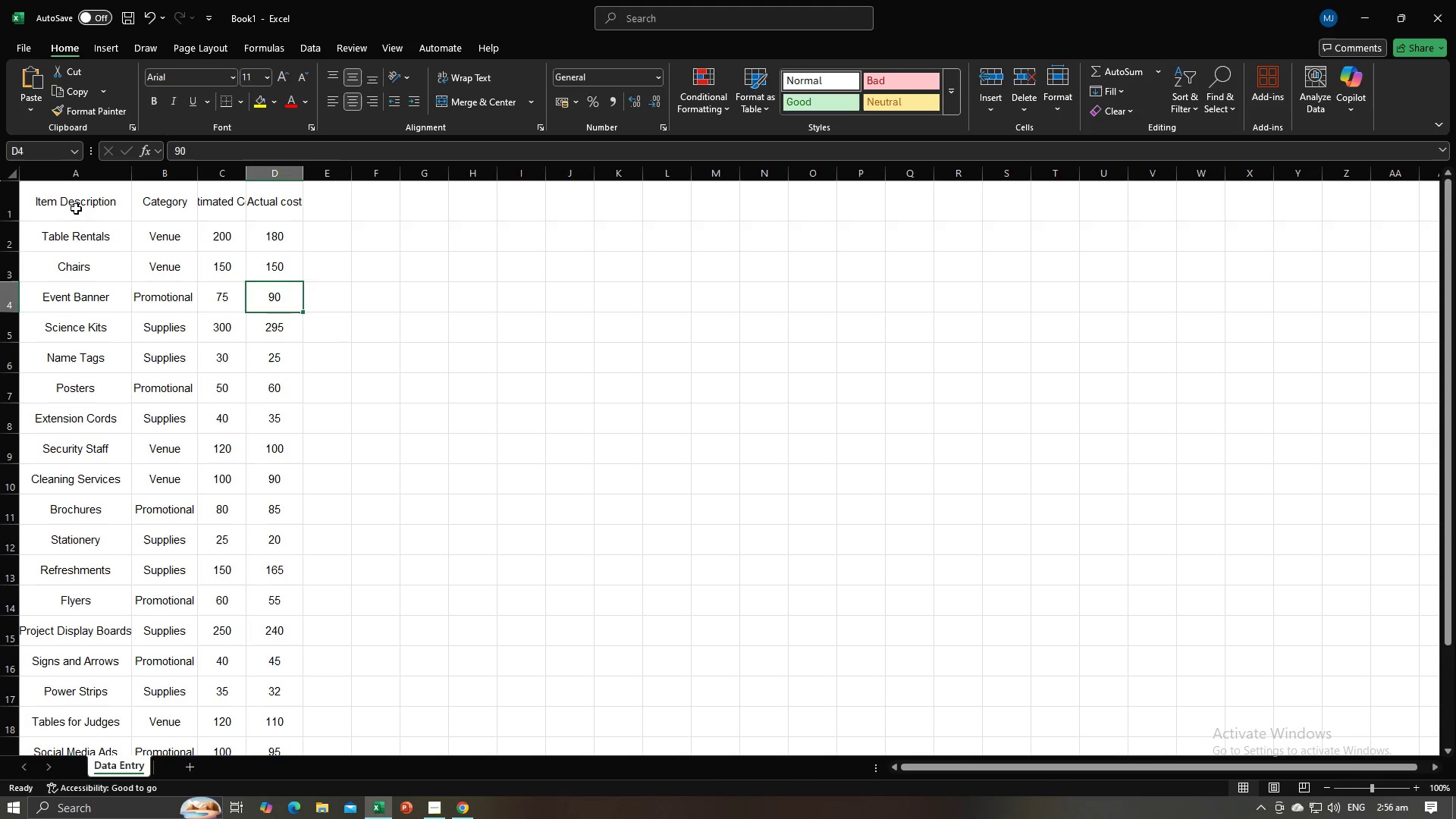 
left_click_drag(start_coordinate=[67, 204], to_coordinate=[255, 205])
 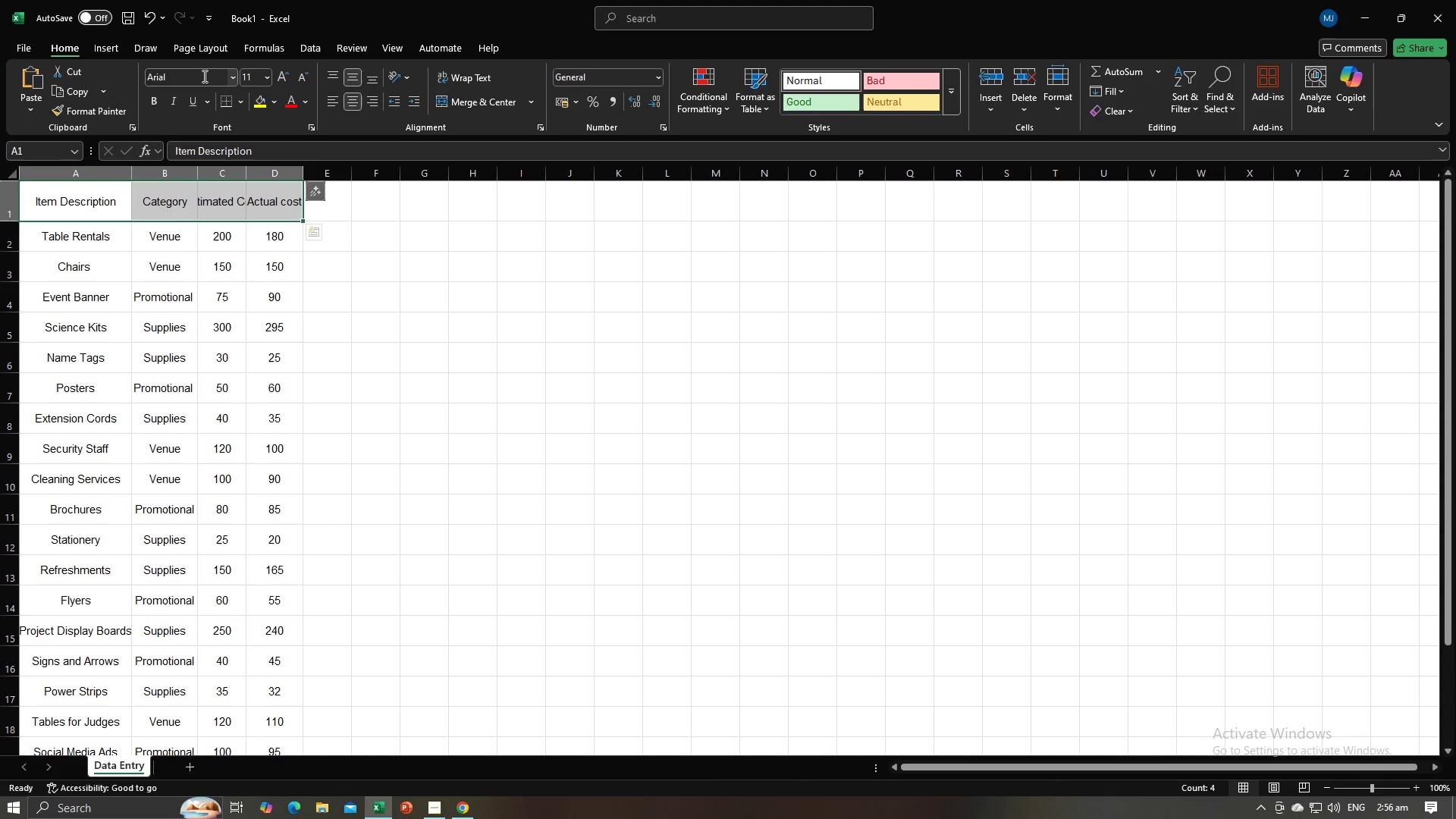 
mouse_move([190, 93])
 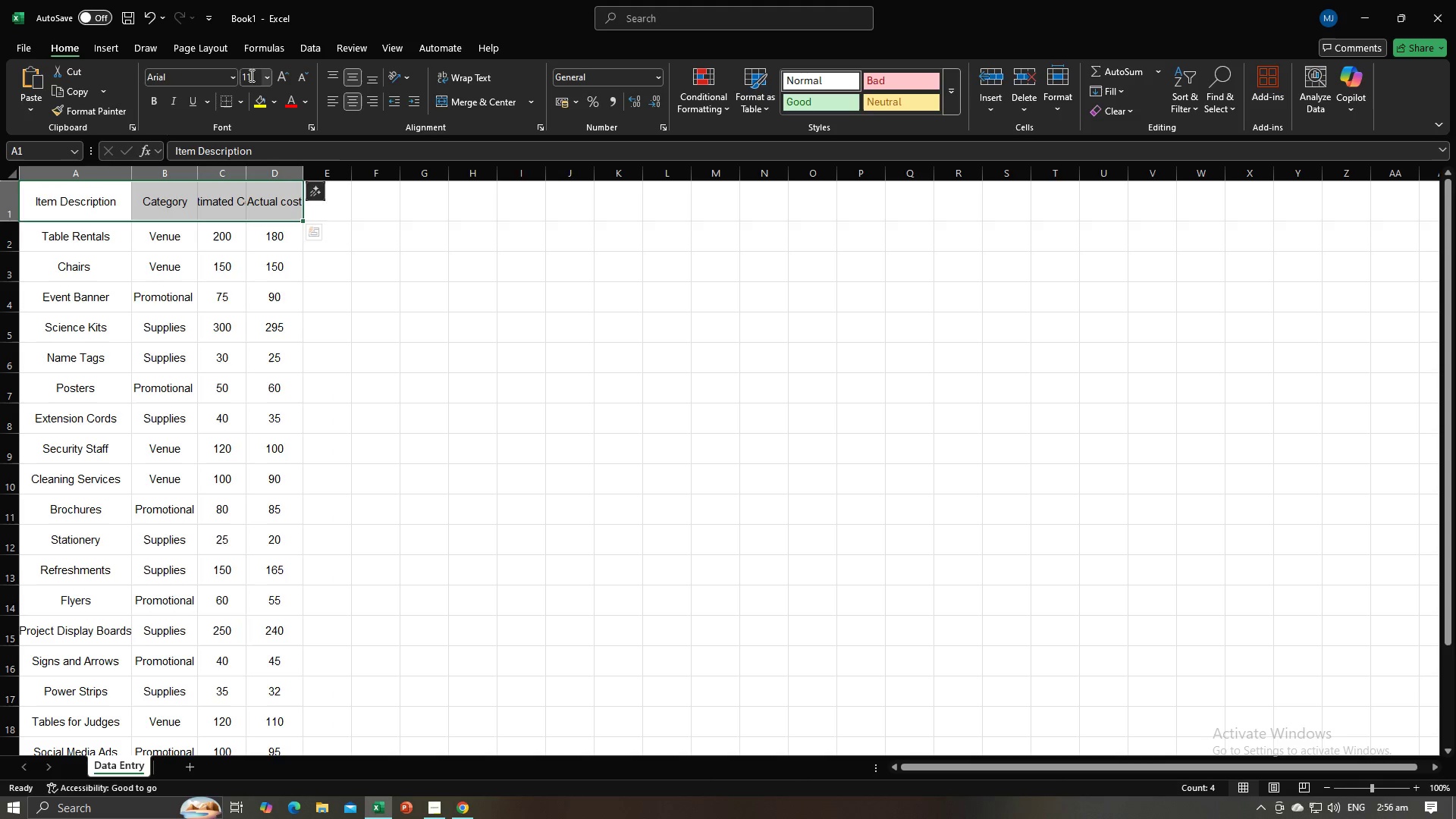 
left_click([250, 75])
 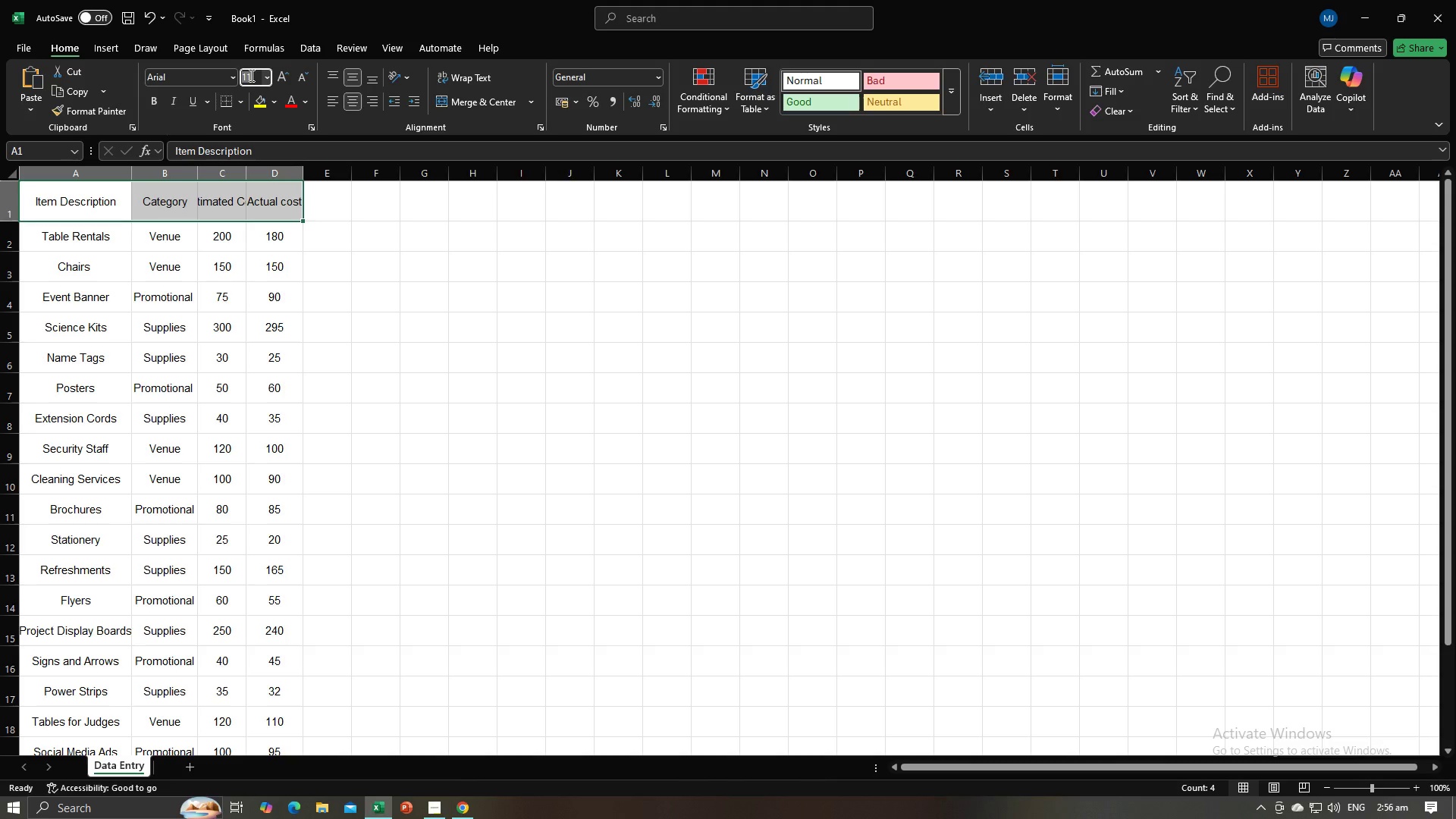 
type(15)
 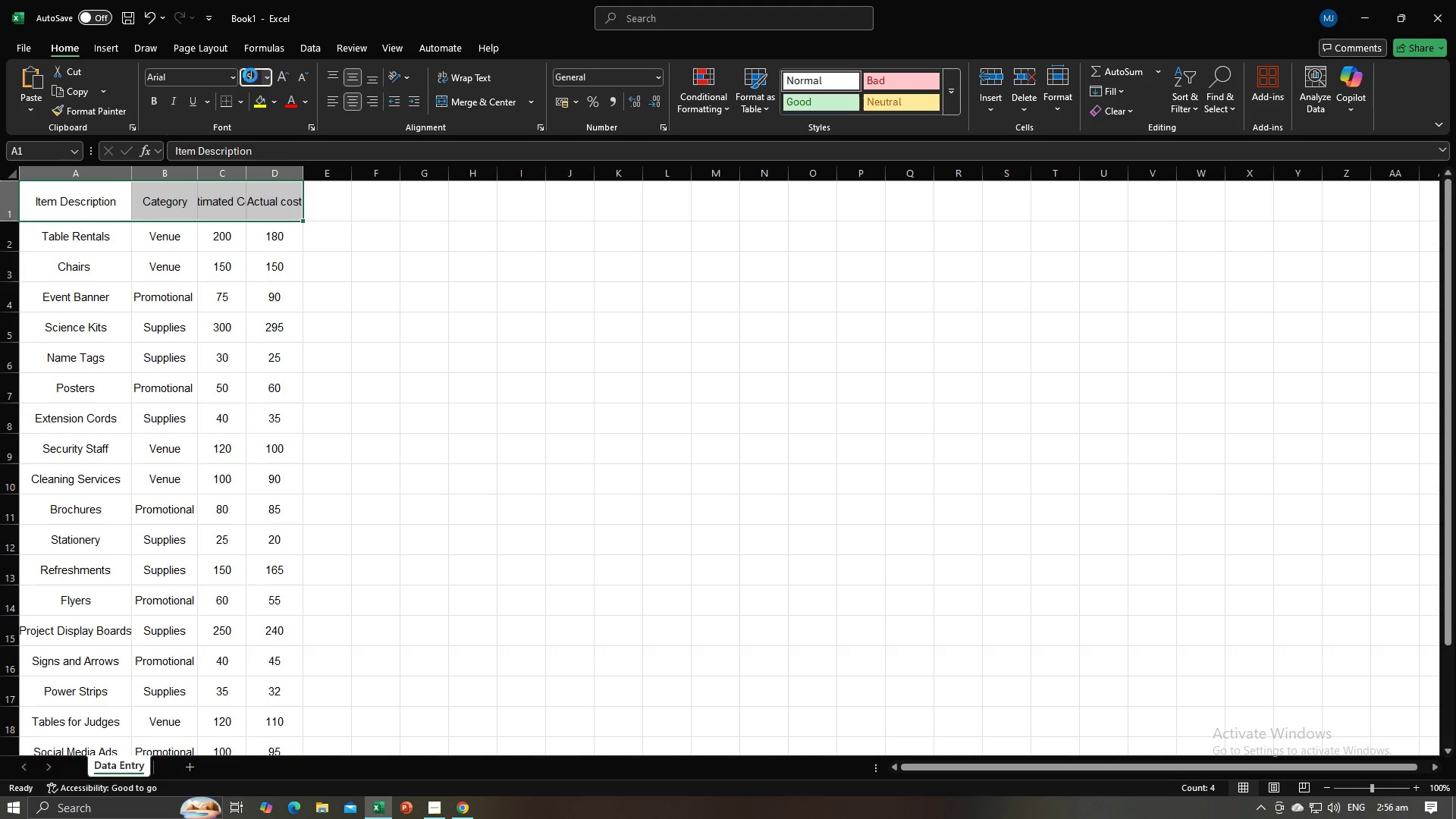 
key(Enter)
 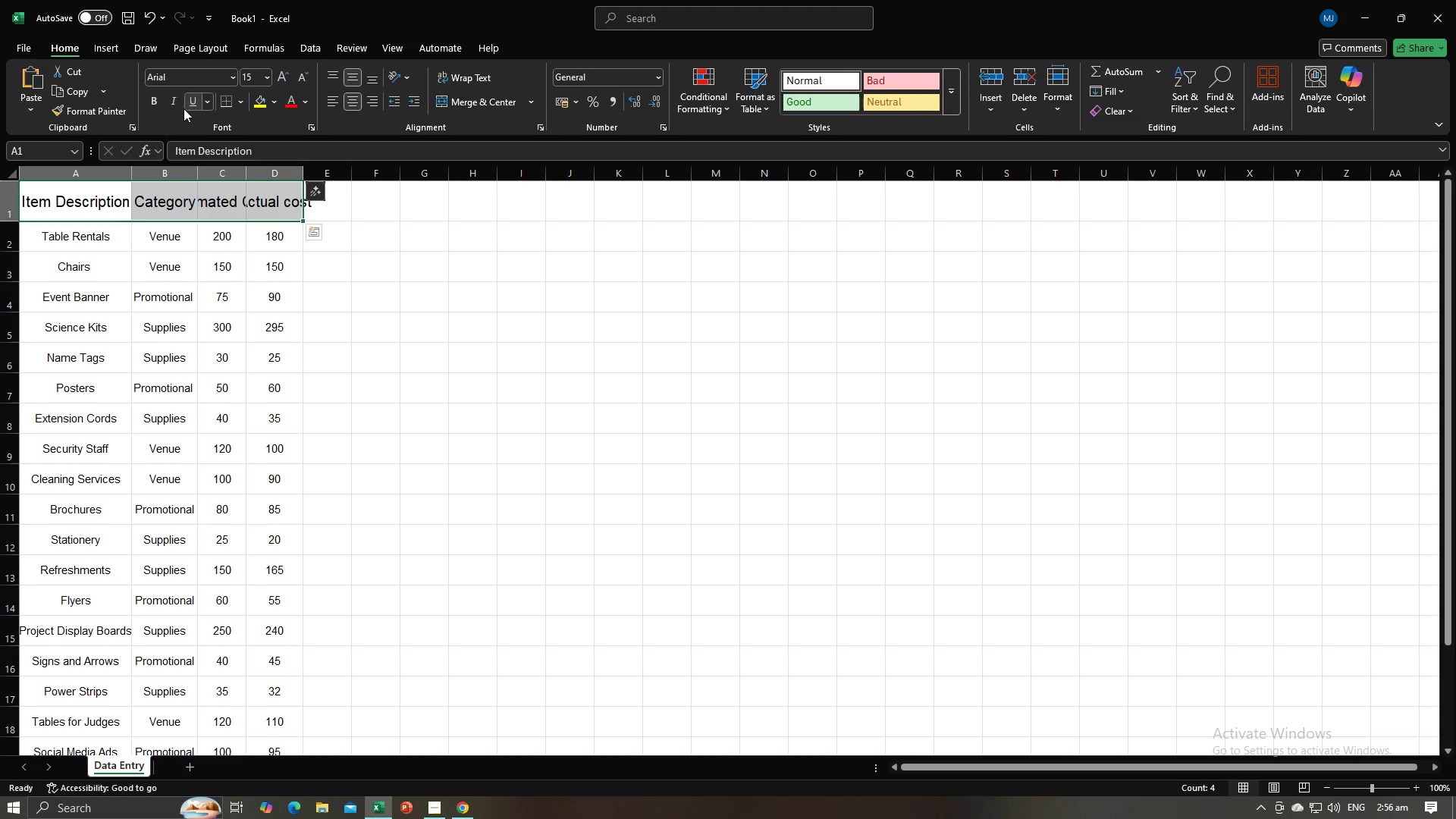 
left_click([158, 104])
 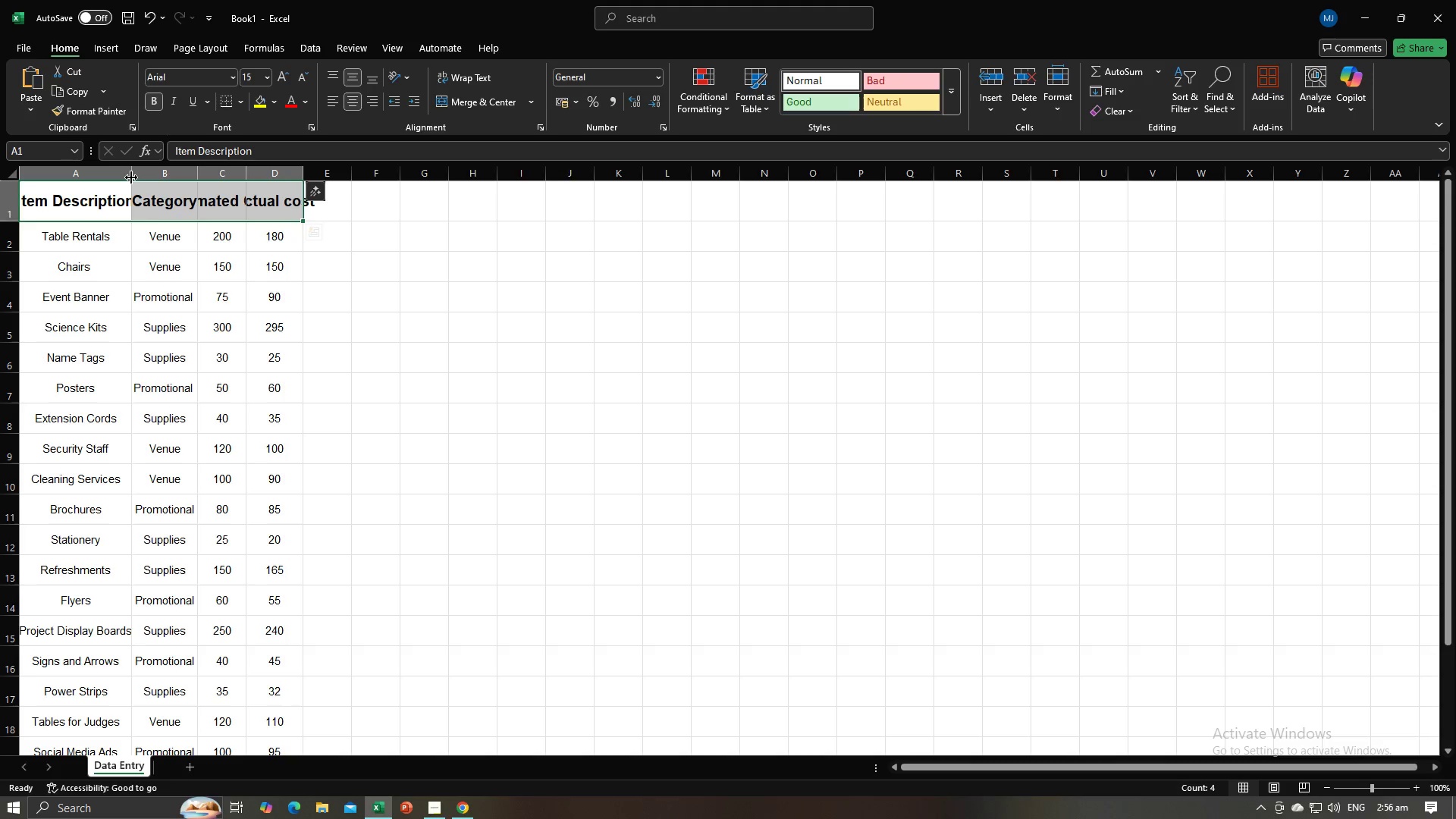 
double_click([131, 177])
 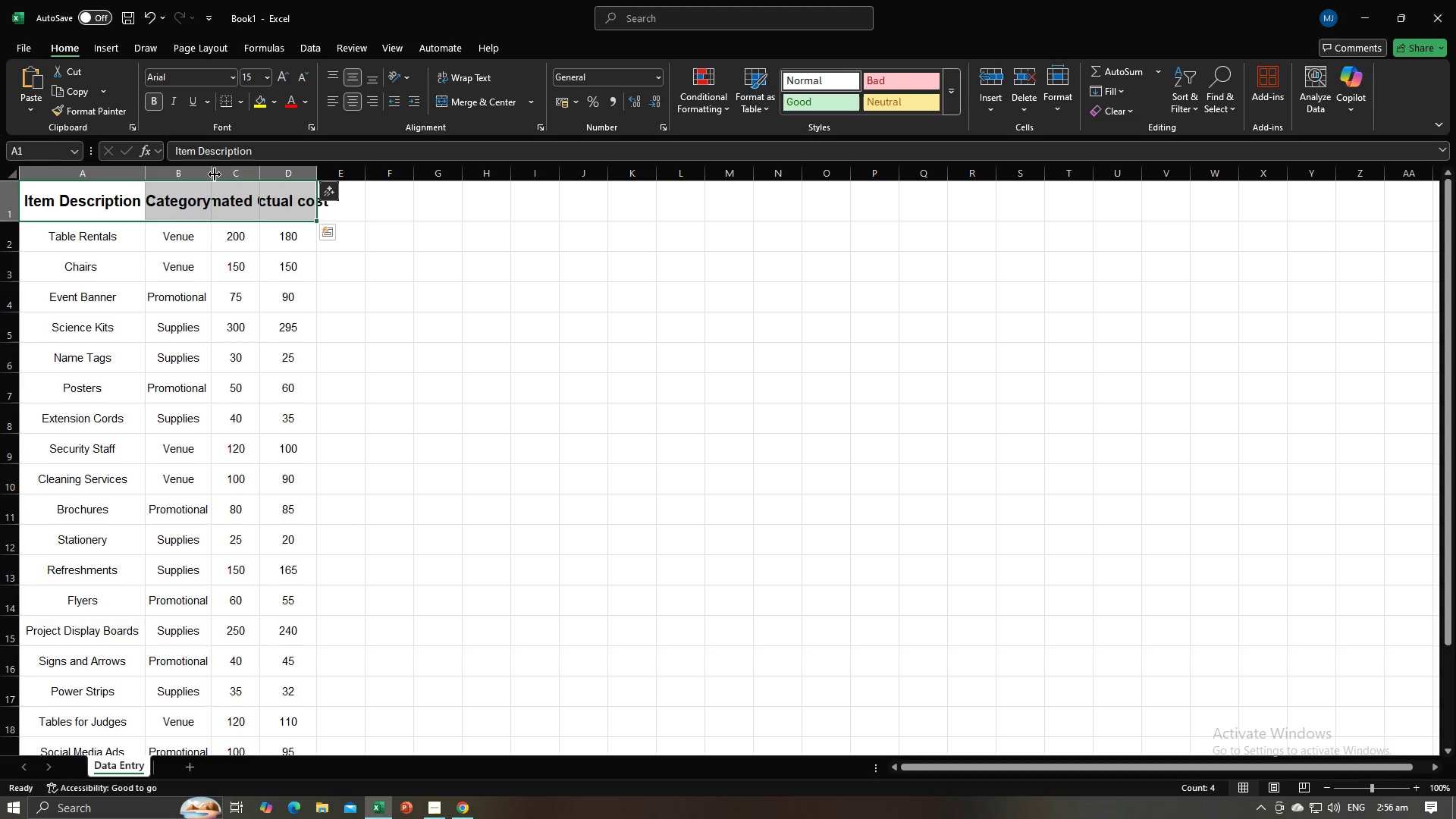 
double_click([214, 174])
 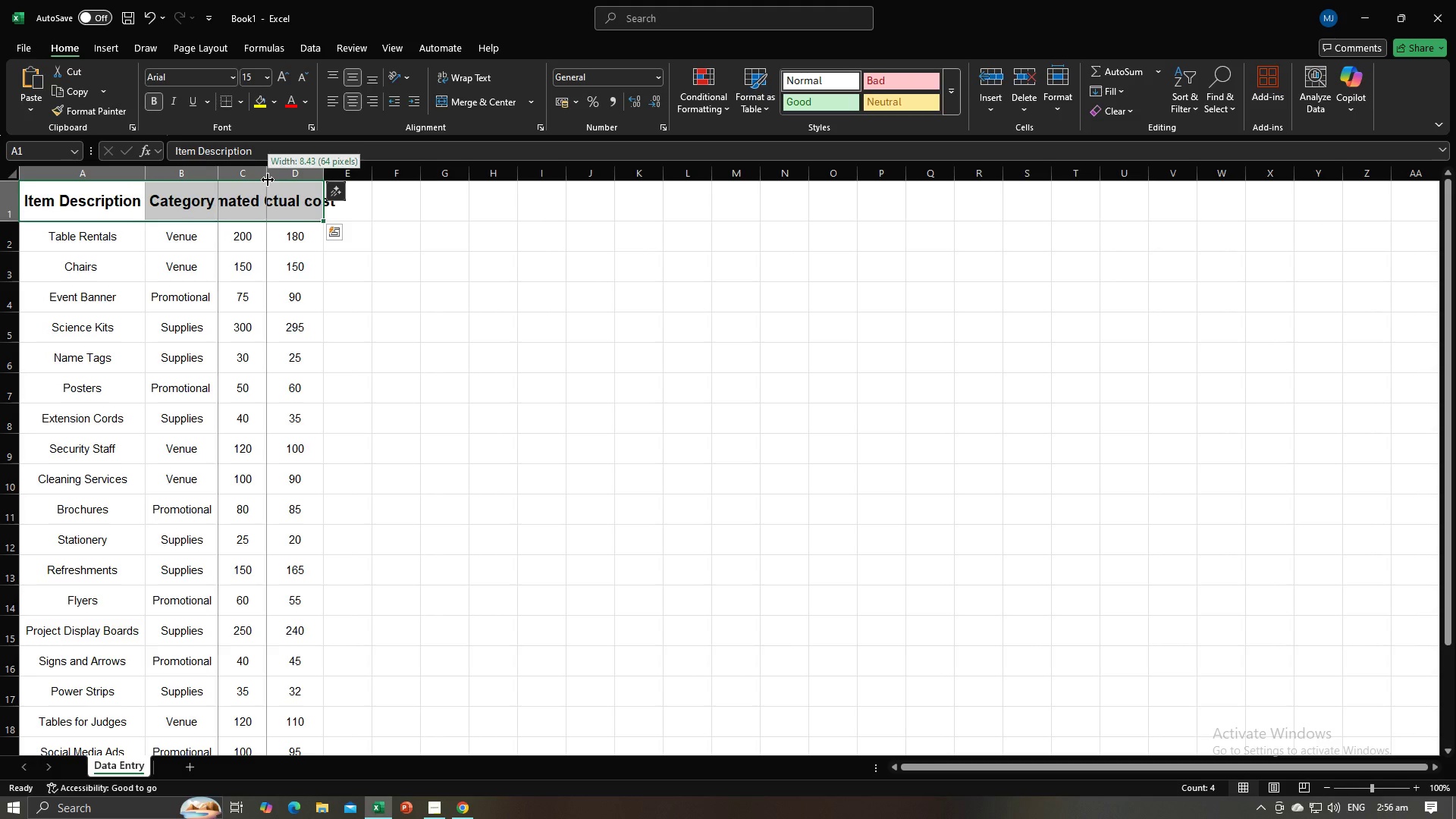 
double_click([268, 180])
 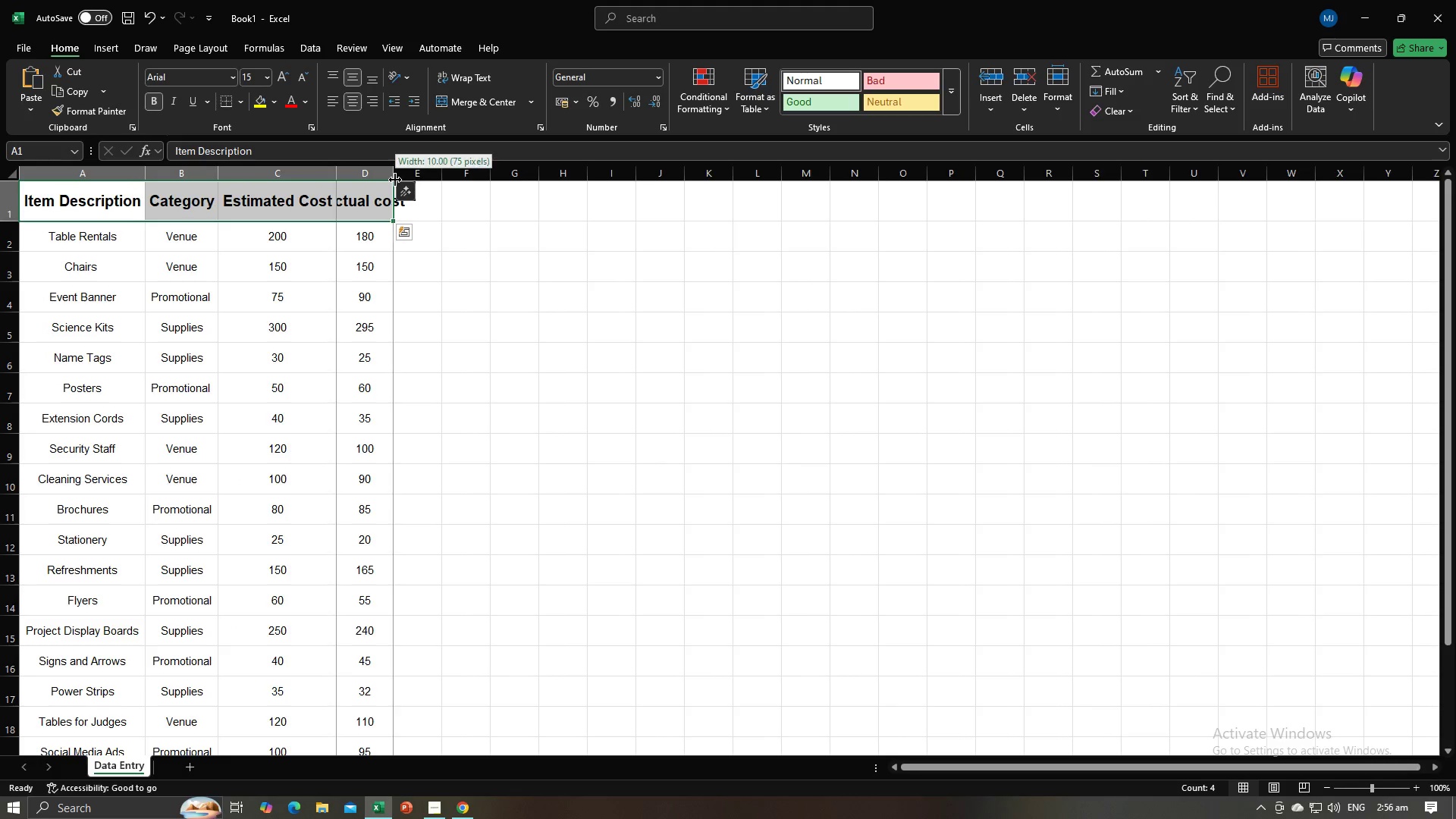 
double_click([395, 180])
 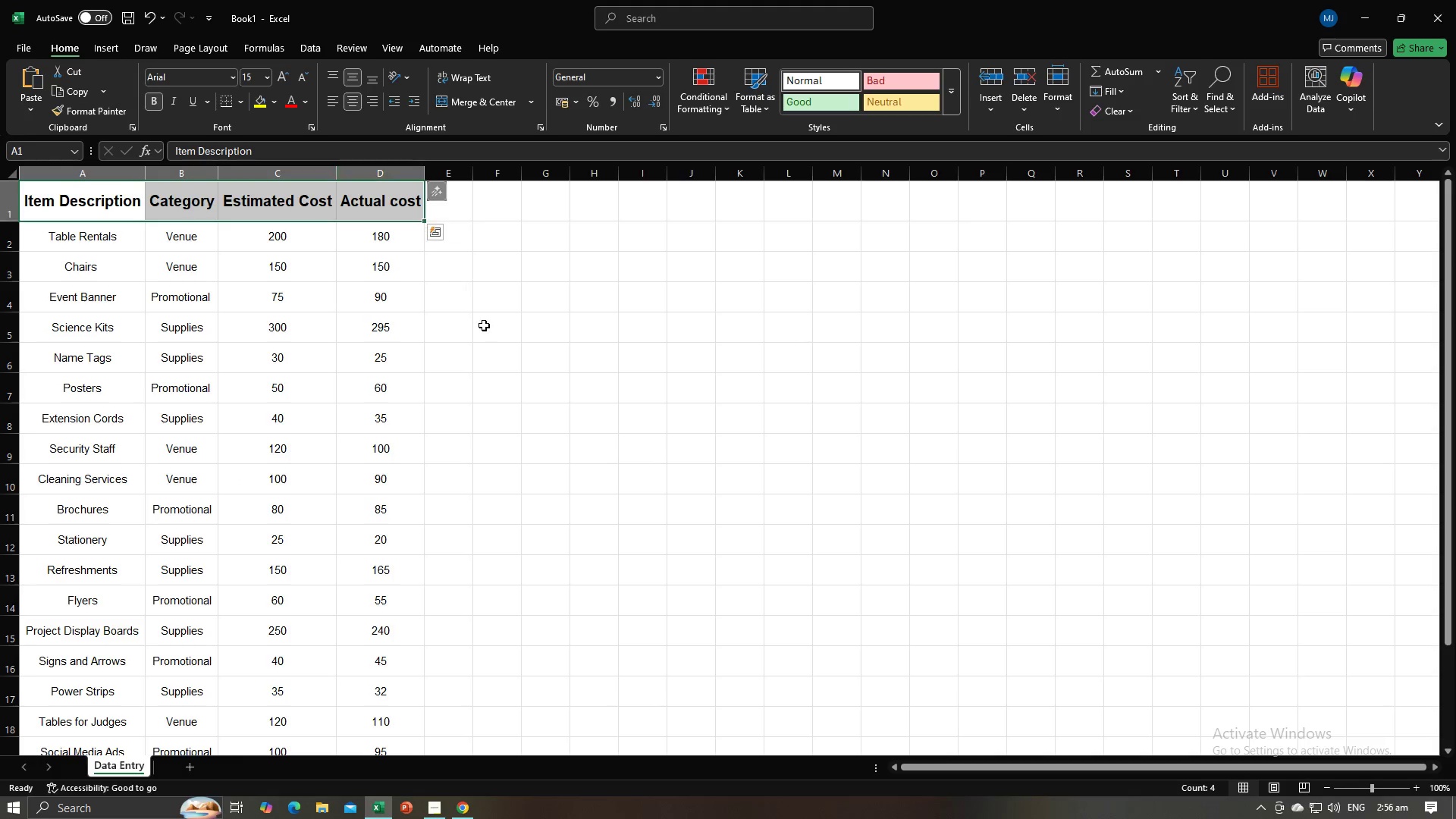 
triple_click([484, 325])
 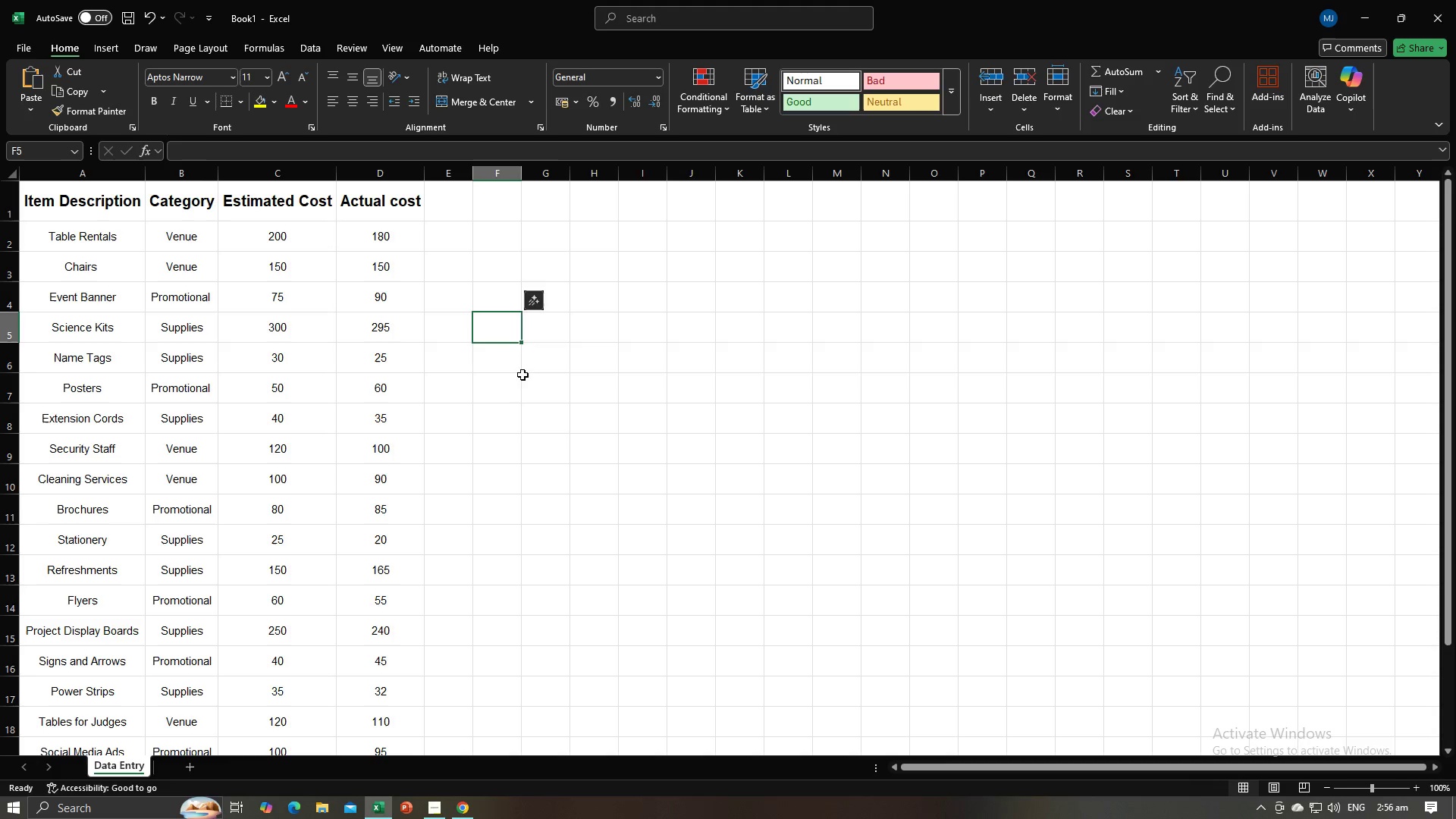 
scroll: coordinate [525, 427], scroll_direction: up, amount: 3.0